 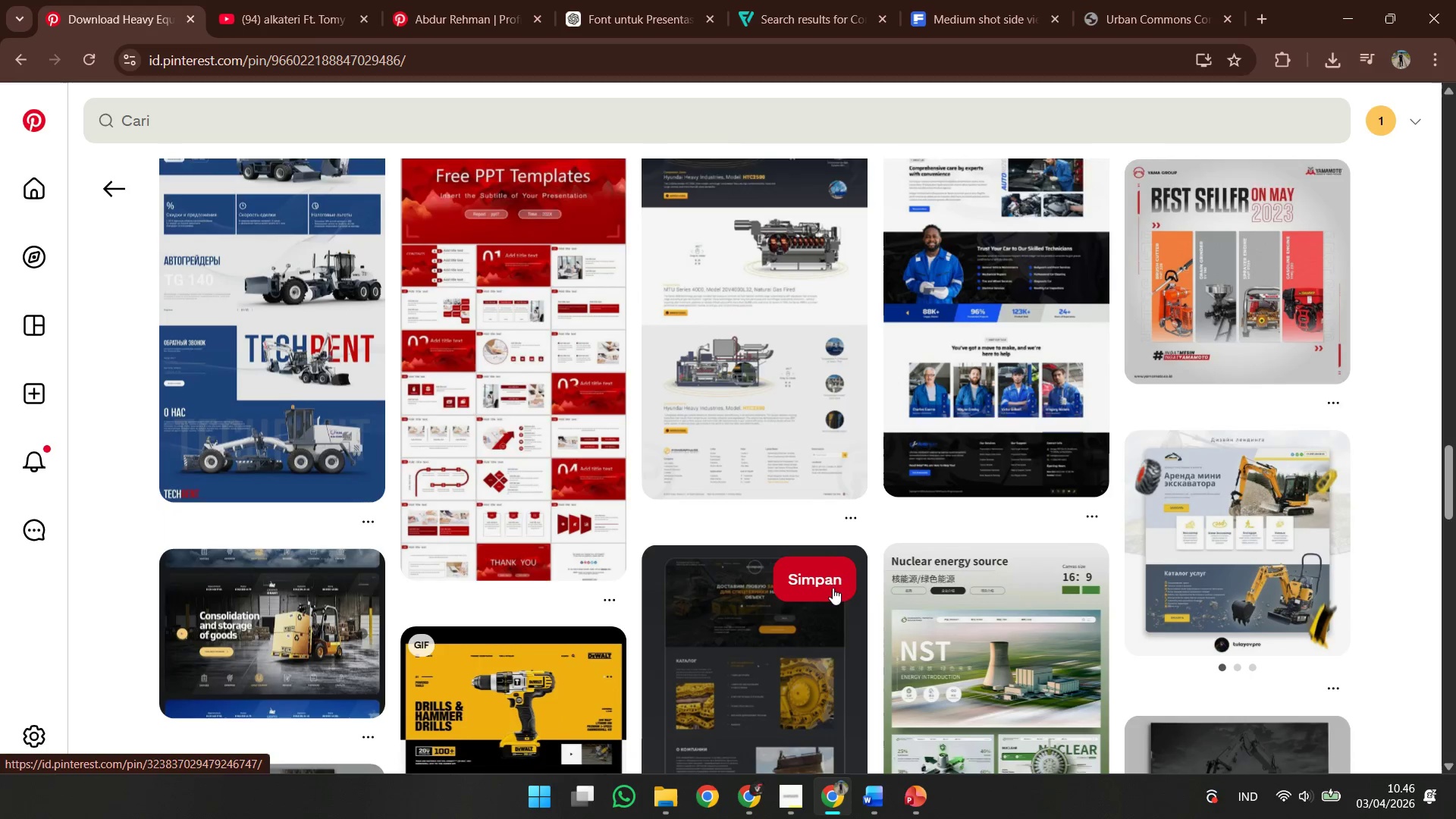 
scroll: coordinate [868, 649], scroll_direction: down, amount: 5.0
 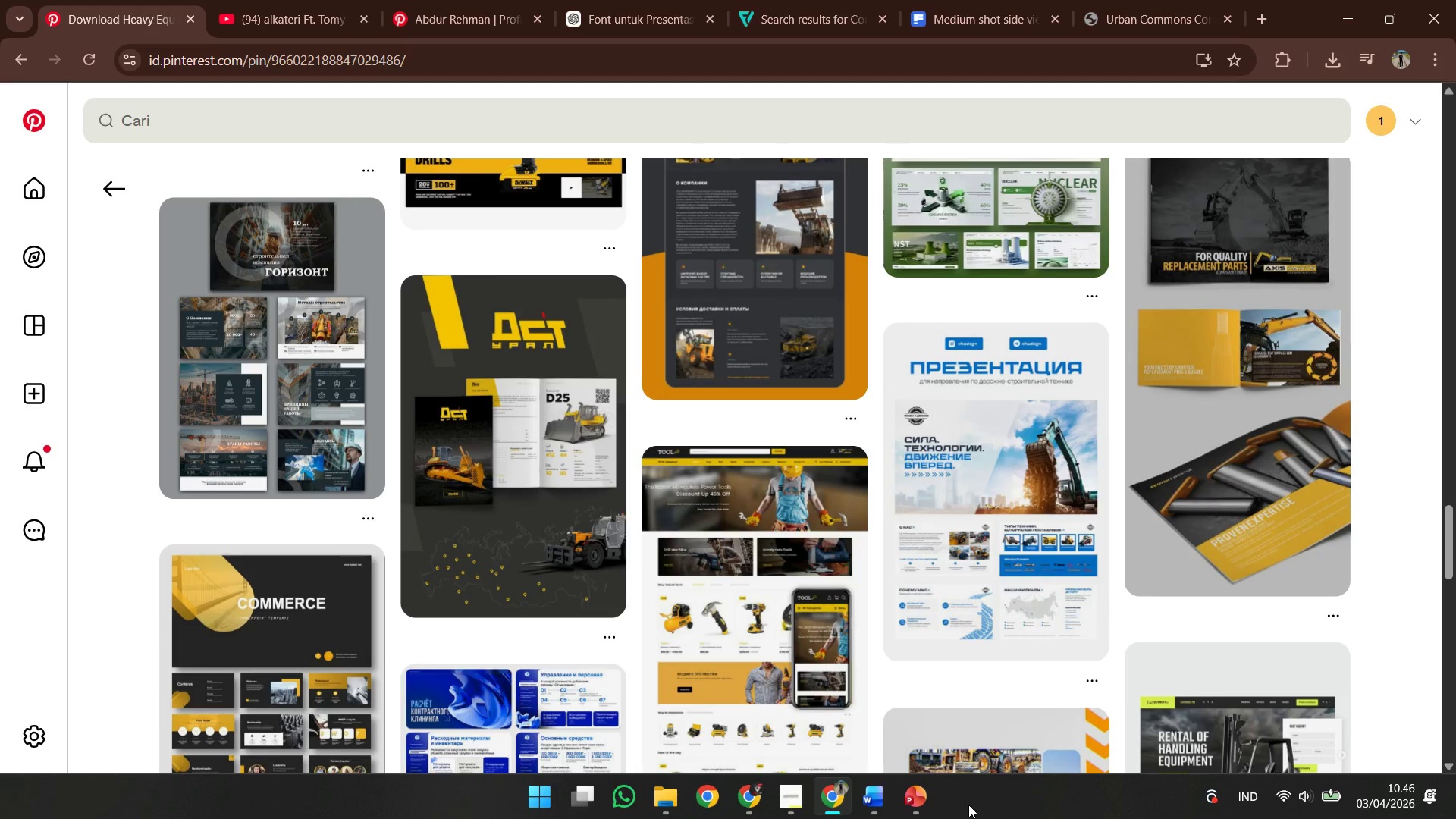 
scroll: coordinate [988, 818], scroll_direction: down, amount: 5.0
 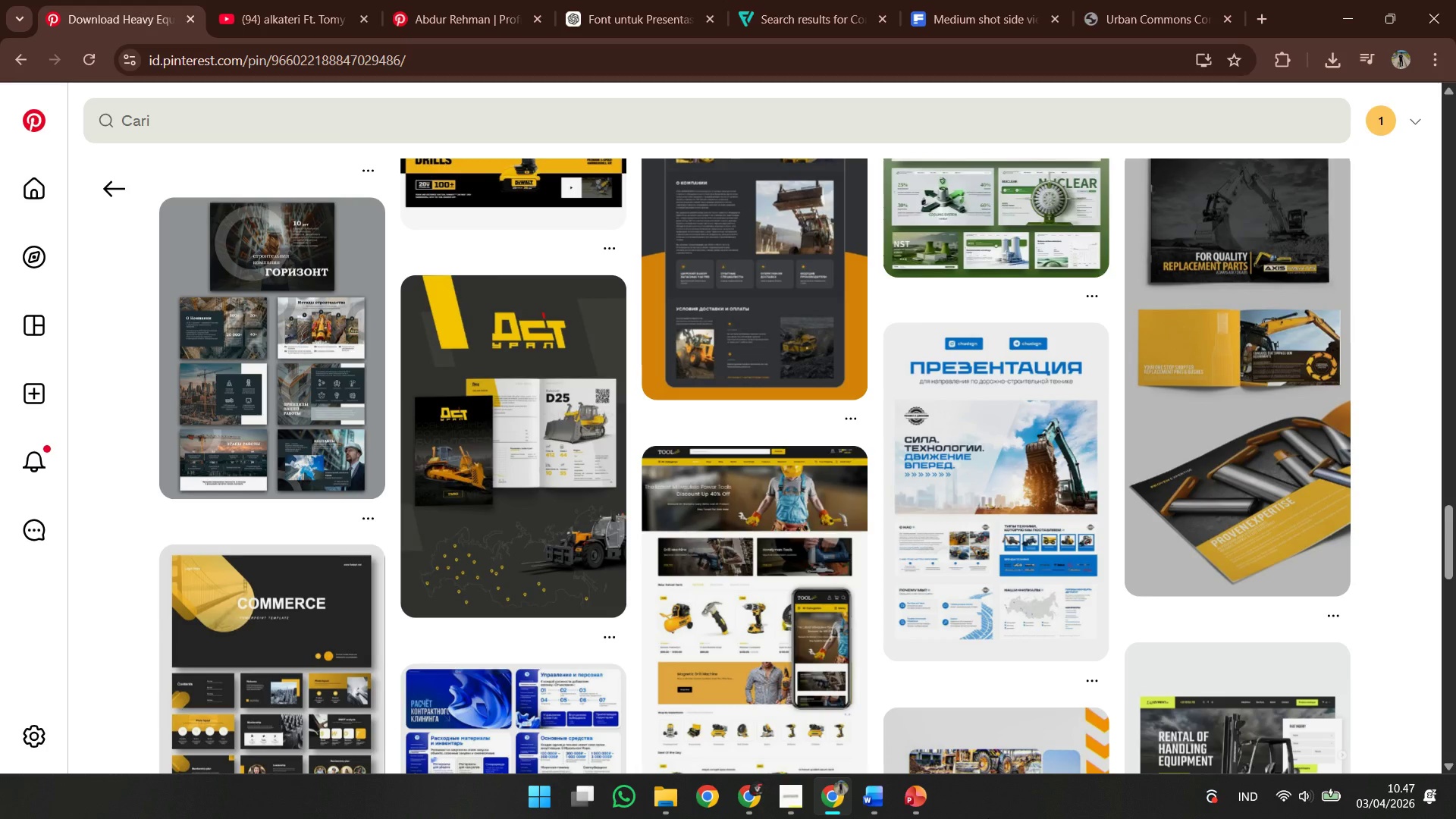 
scroll: coordinate [988, 818], scroll_direction: down, amount: 5.0
 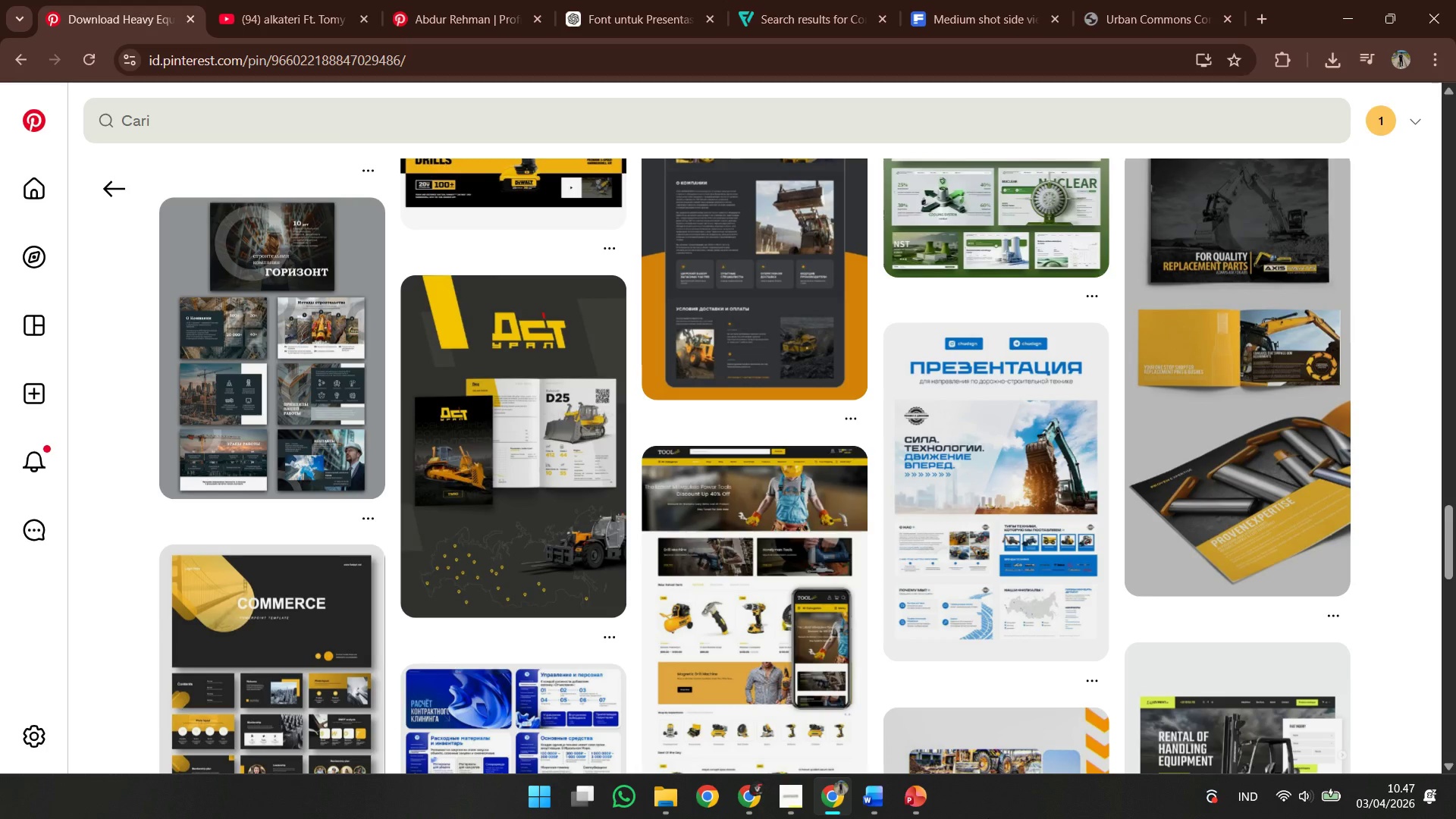 
scroll: coordinate [1090, 695], scroll_direction: down, amount: 3.0
 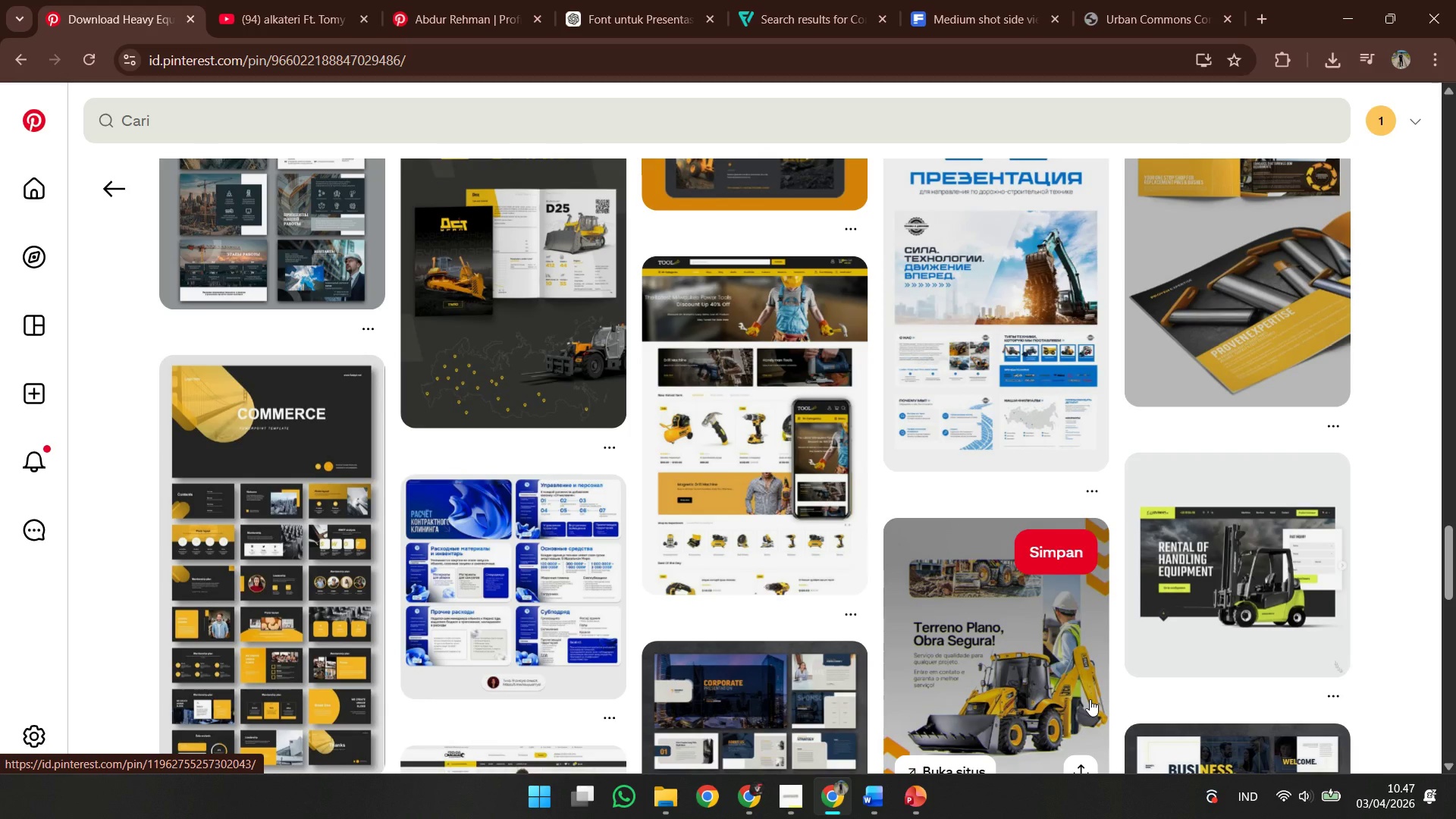 
wait(5.54)
 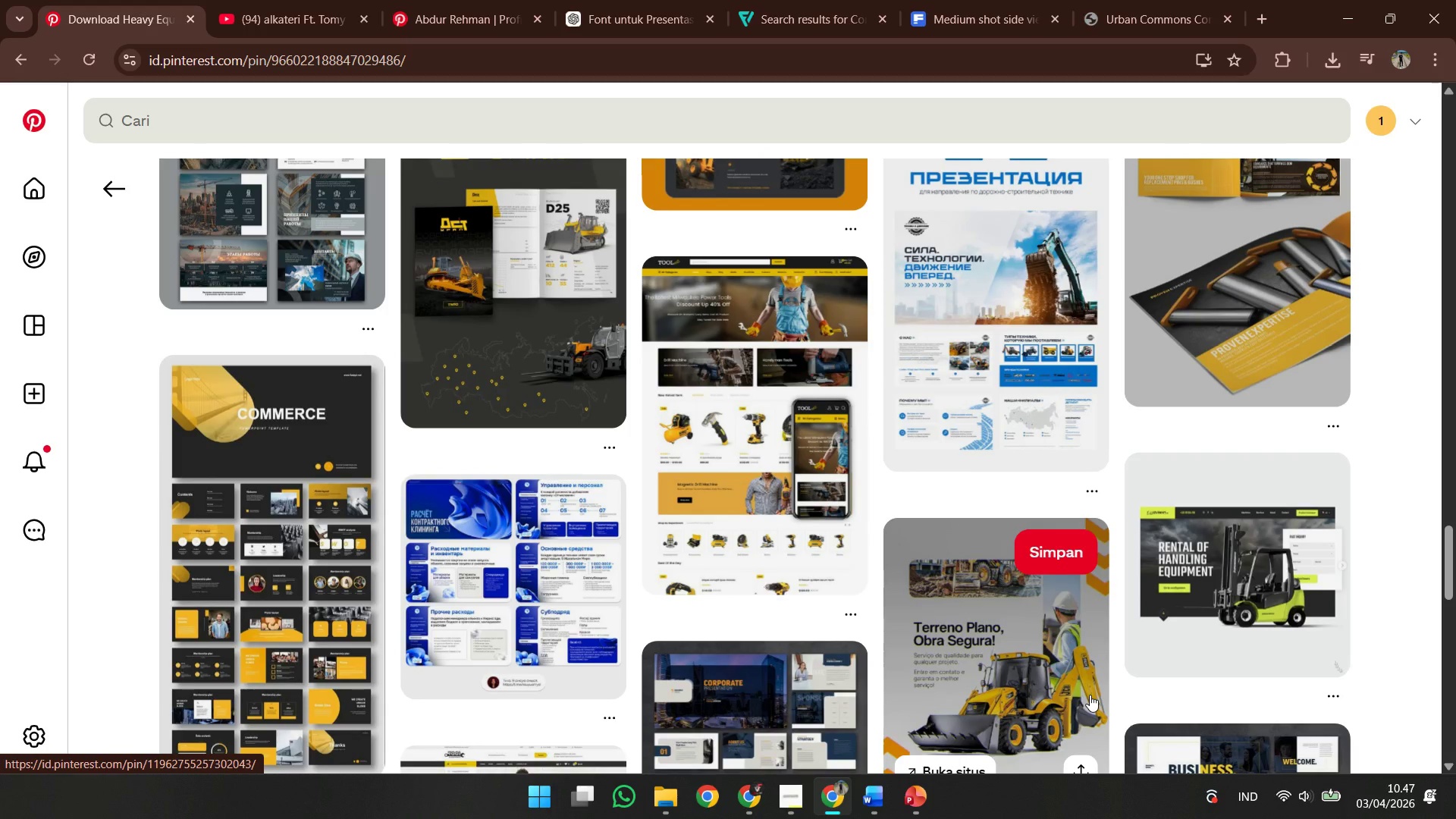 
scroll: coordinate [1120, 457], scroll_direction: down, amount: 5.0
 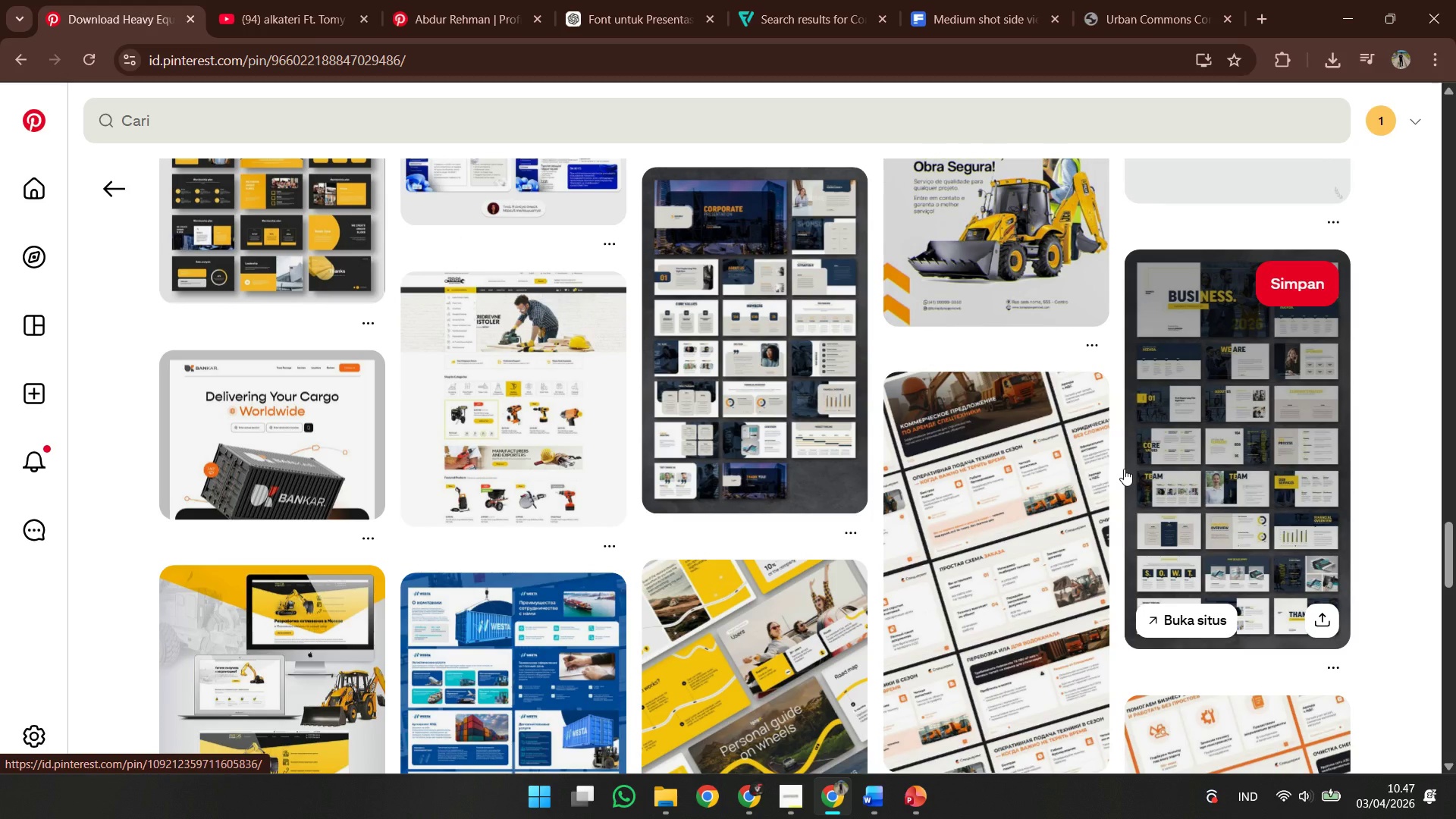 
wait(6.2)
 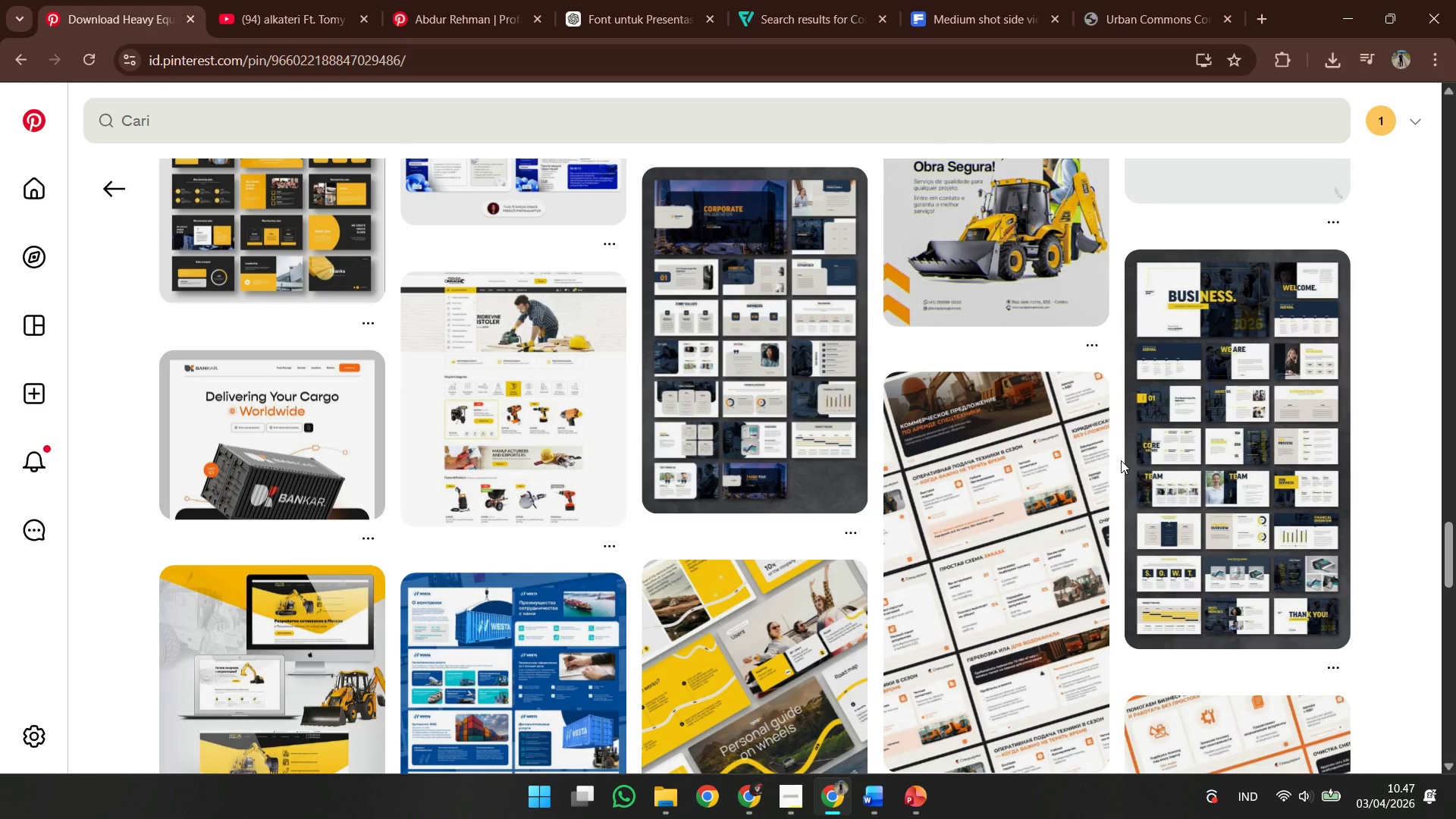 
scroll: coordinate [1124, 469], scroll_direction: down, amount: 1.0
 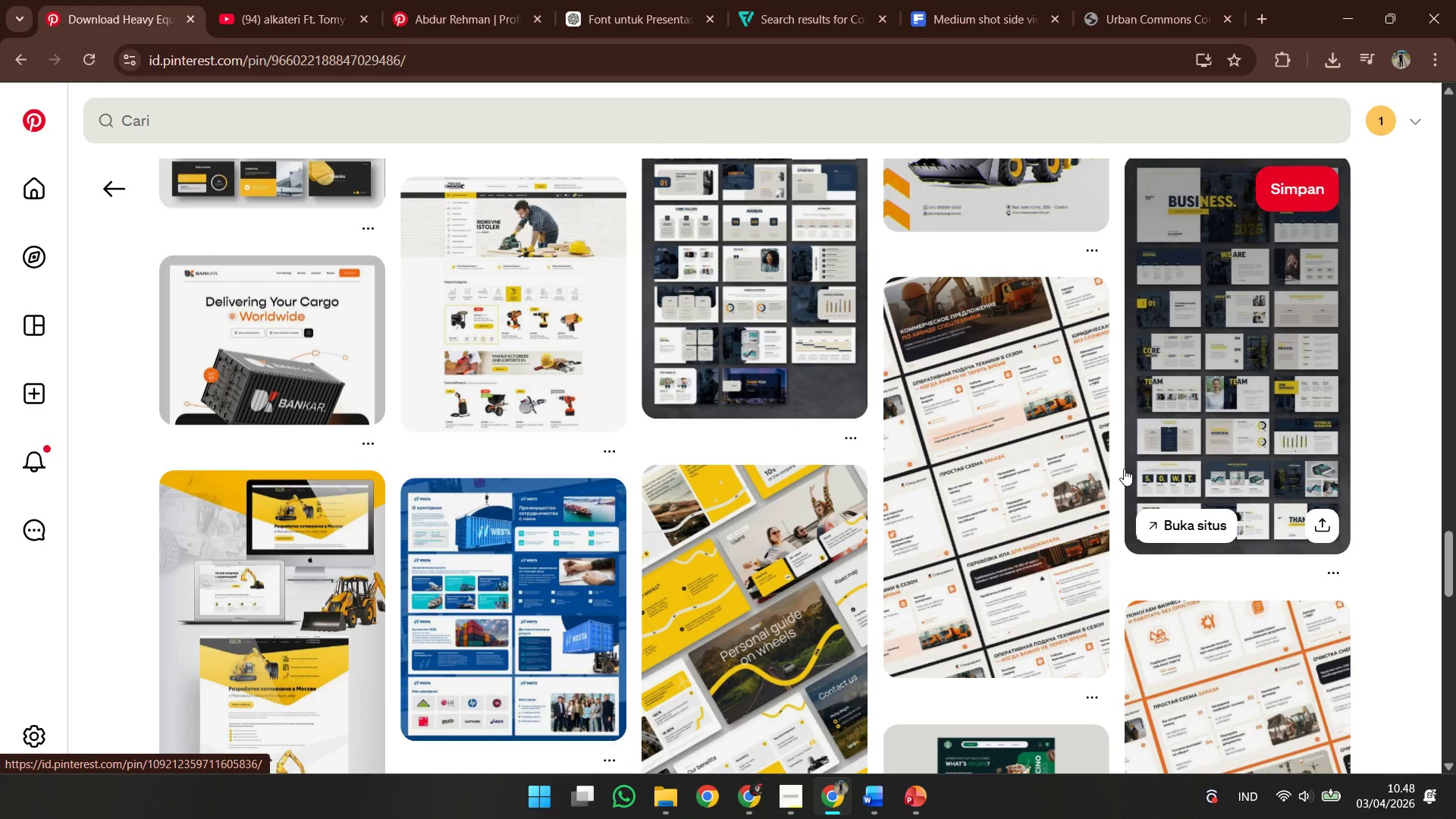 
wait(12.59)
 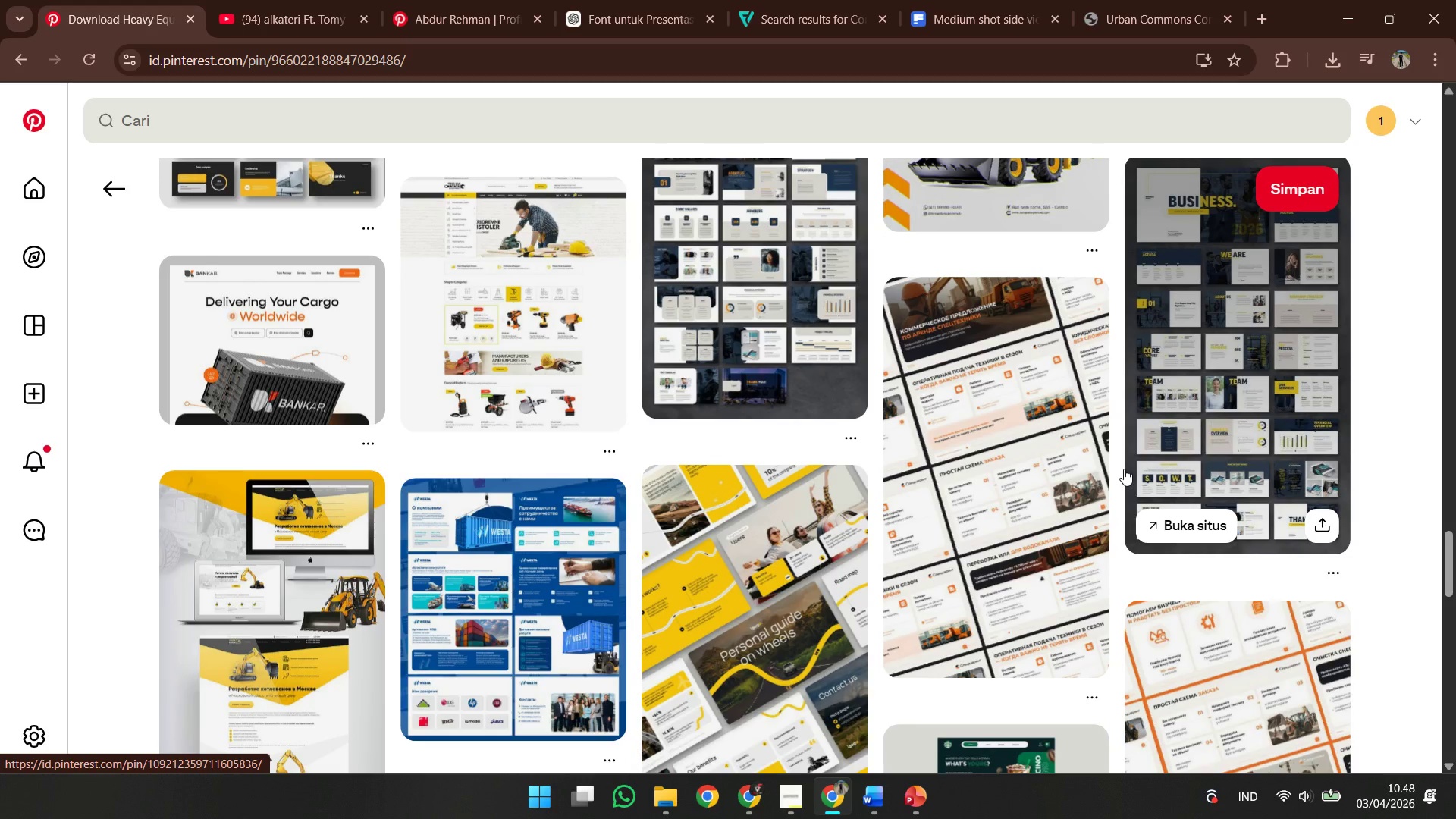 
scroll: coordinate [1191, 560], scroll_direction: down, amount: 3.0
 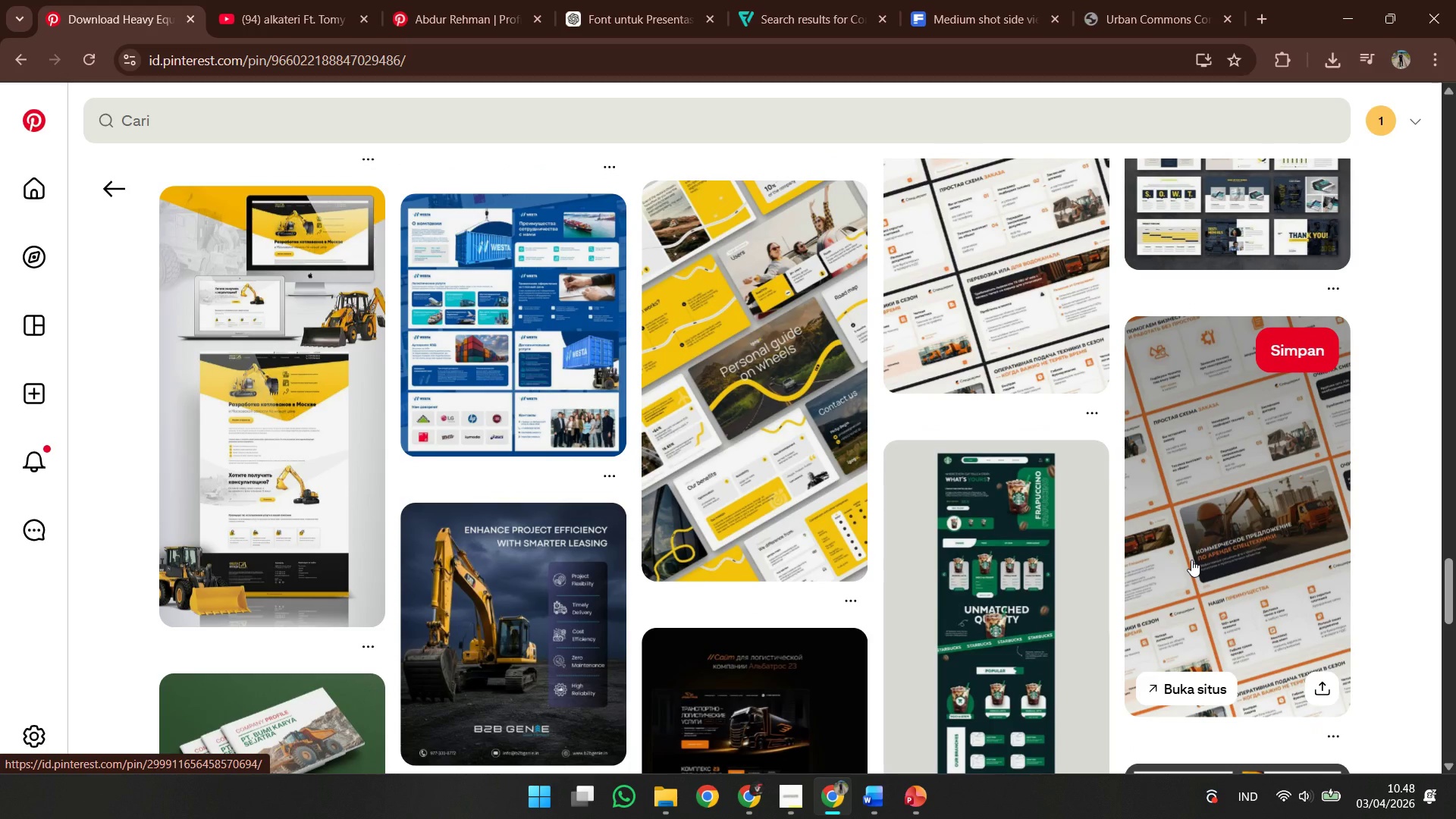 
wait(6.25)
 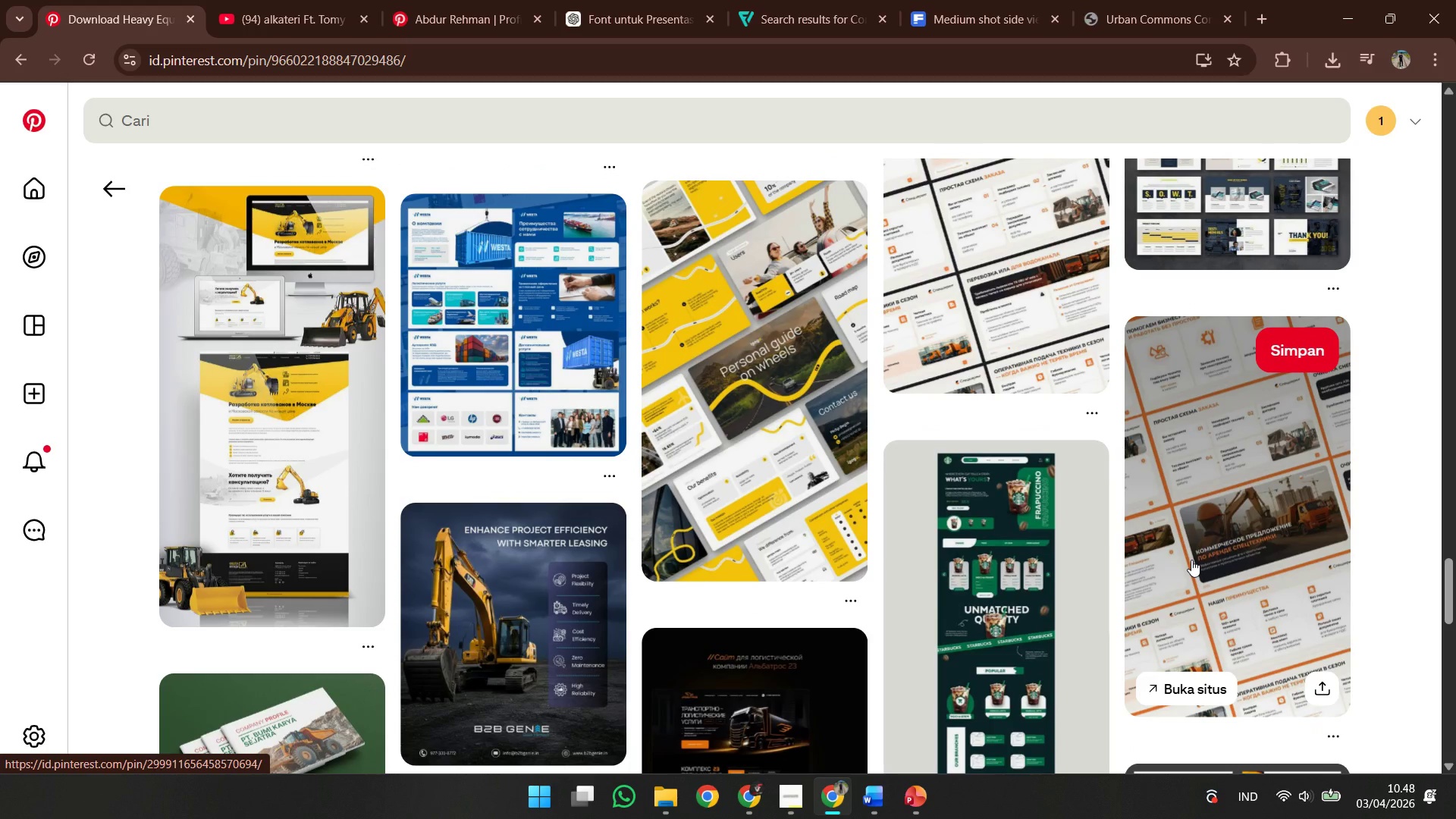 
scroll: coordinate [1191, 560], scroll_direction: down, amount: 2.0
 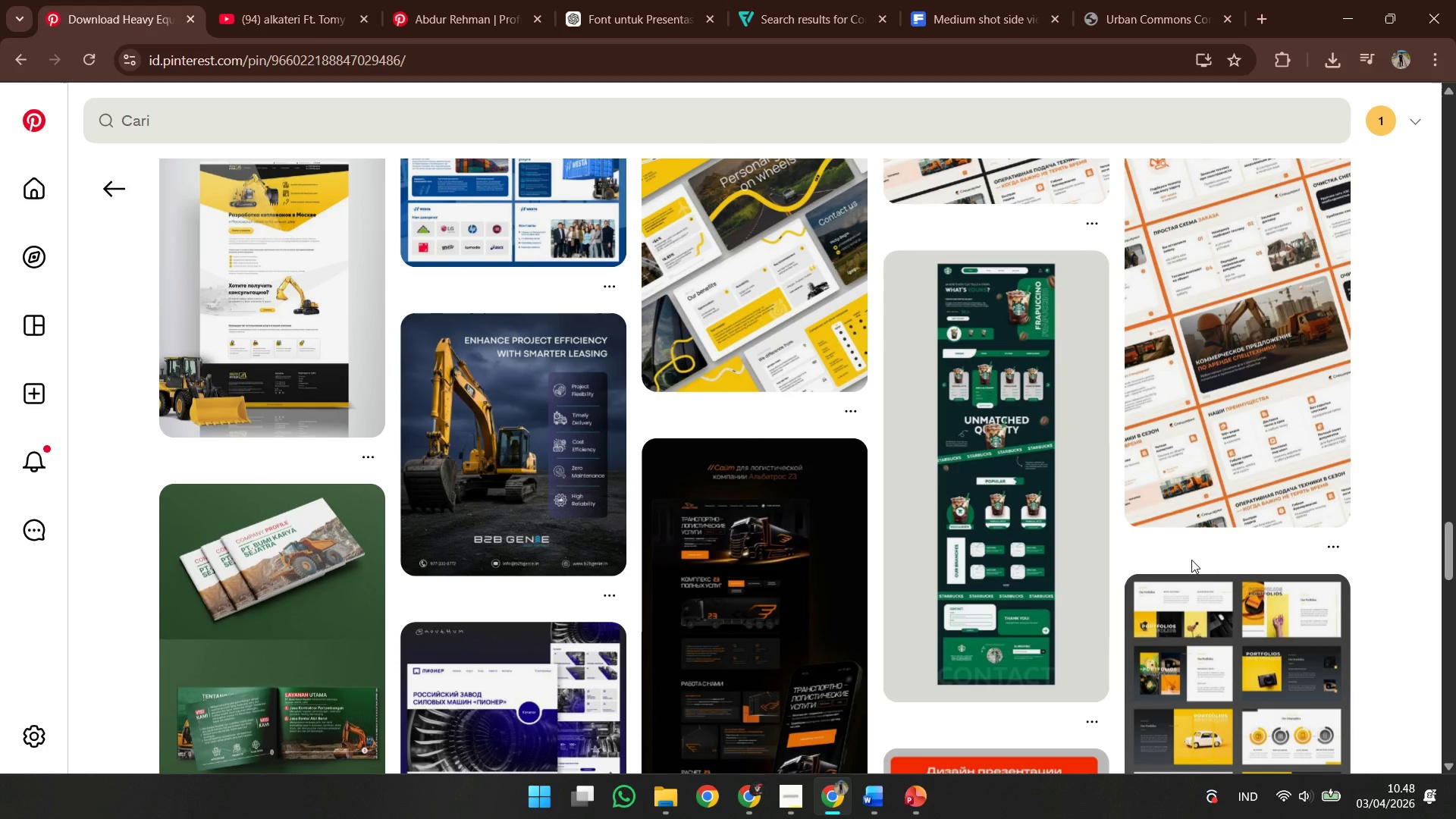 
wait(8.73)
 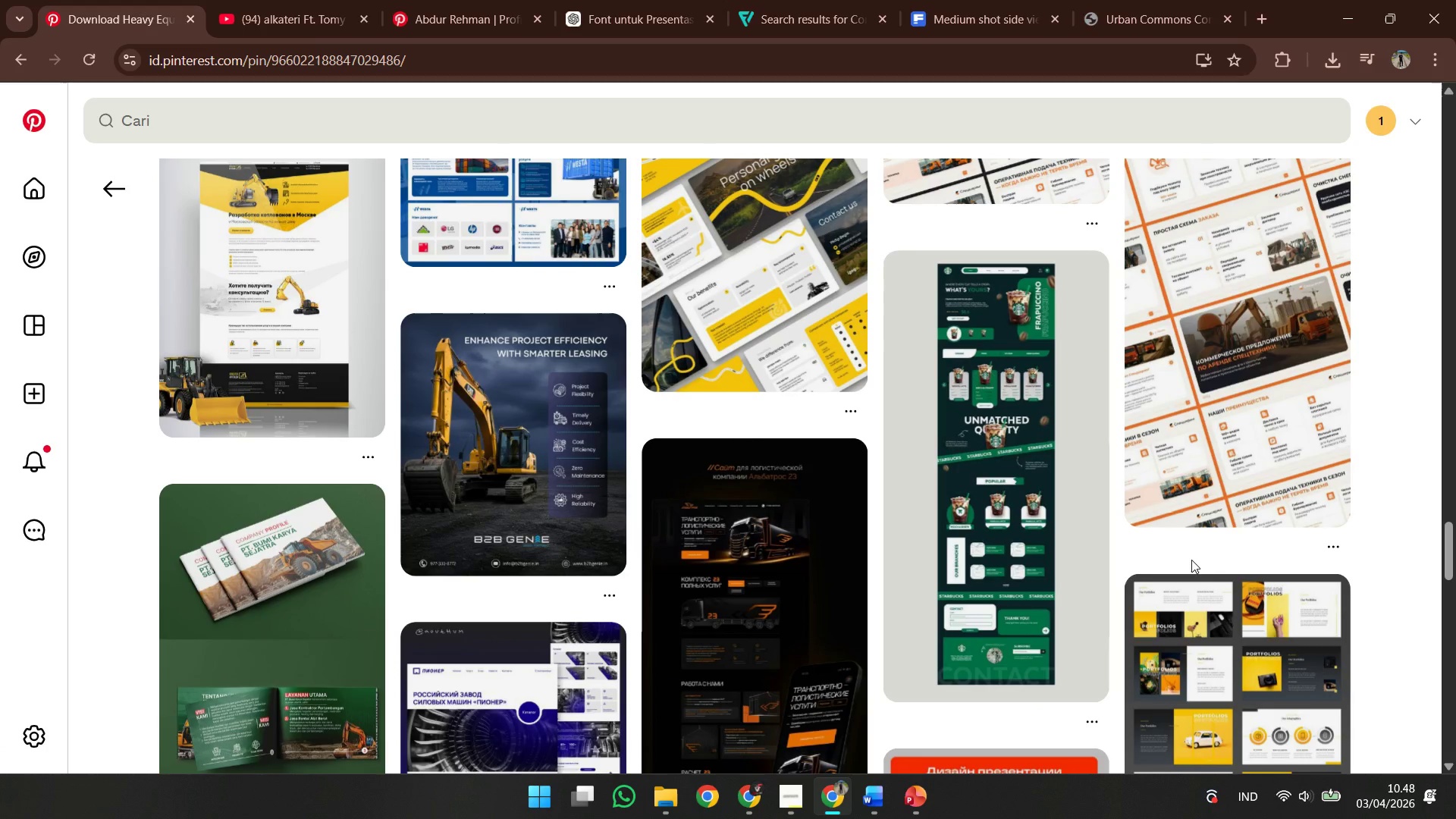 
scroll: coordinate [1191, 560], scroll_direction: down, amount: 3.0
 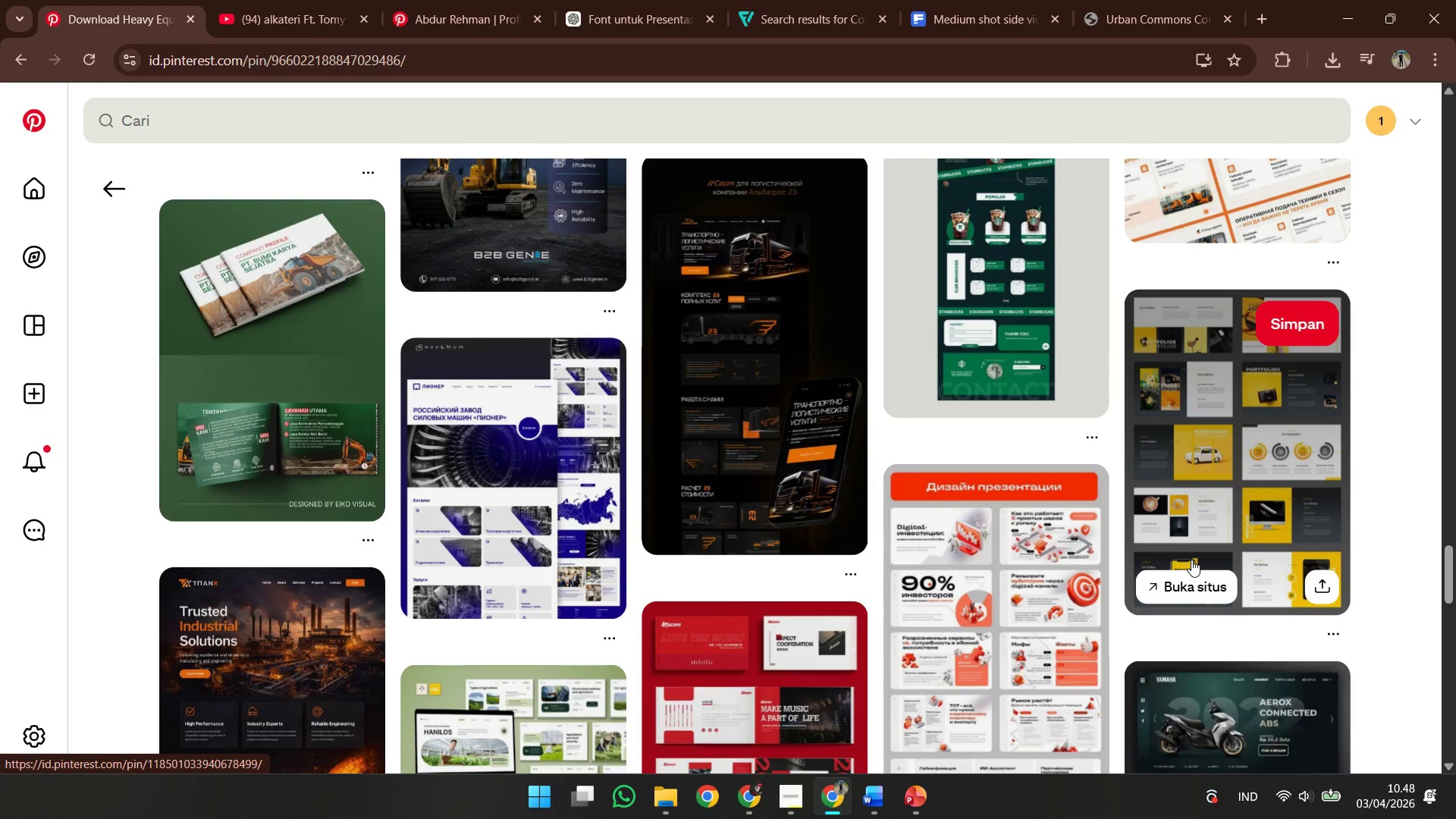 
wait(9.51)
 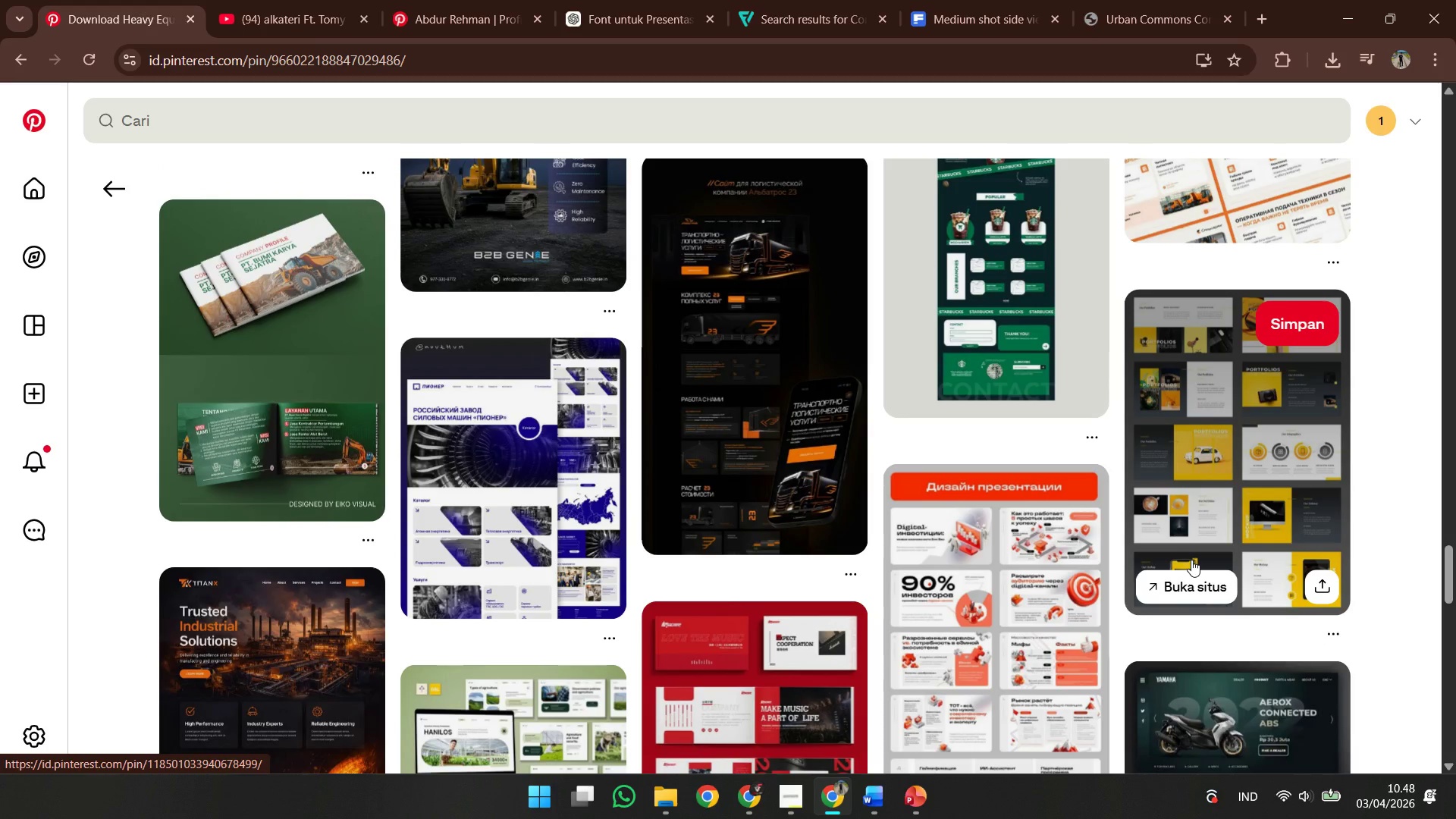 
scroll: coordinate [1191, 560], scroll_direction: down, amount: 1.0
 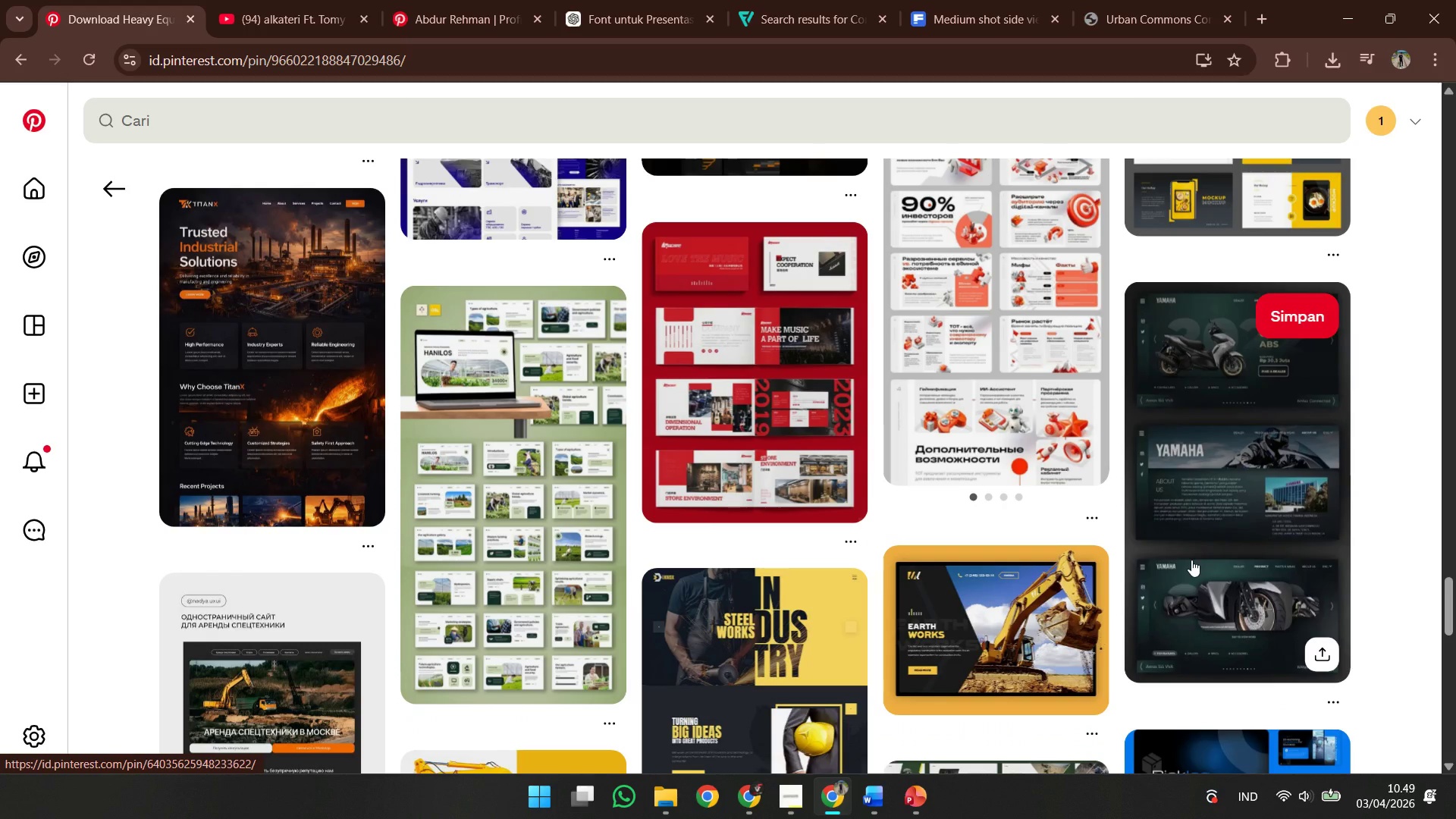 
wait(5.92)
 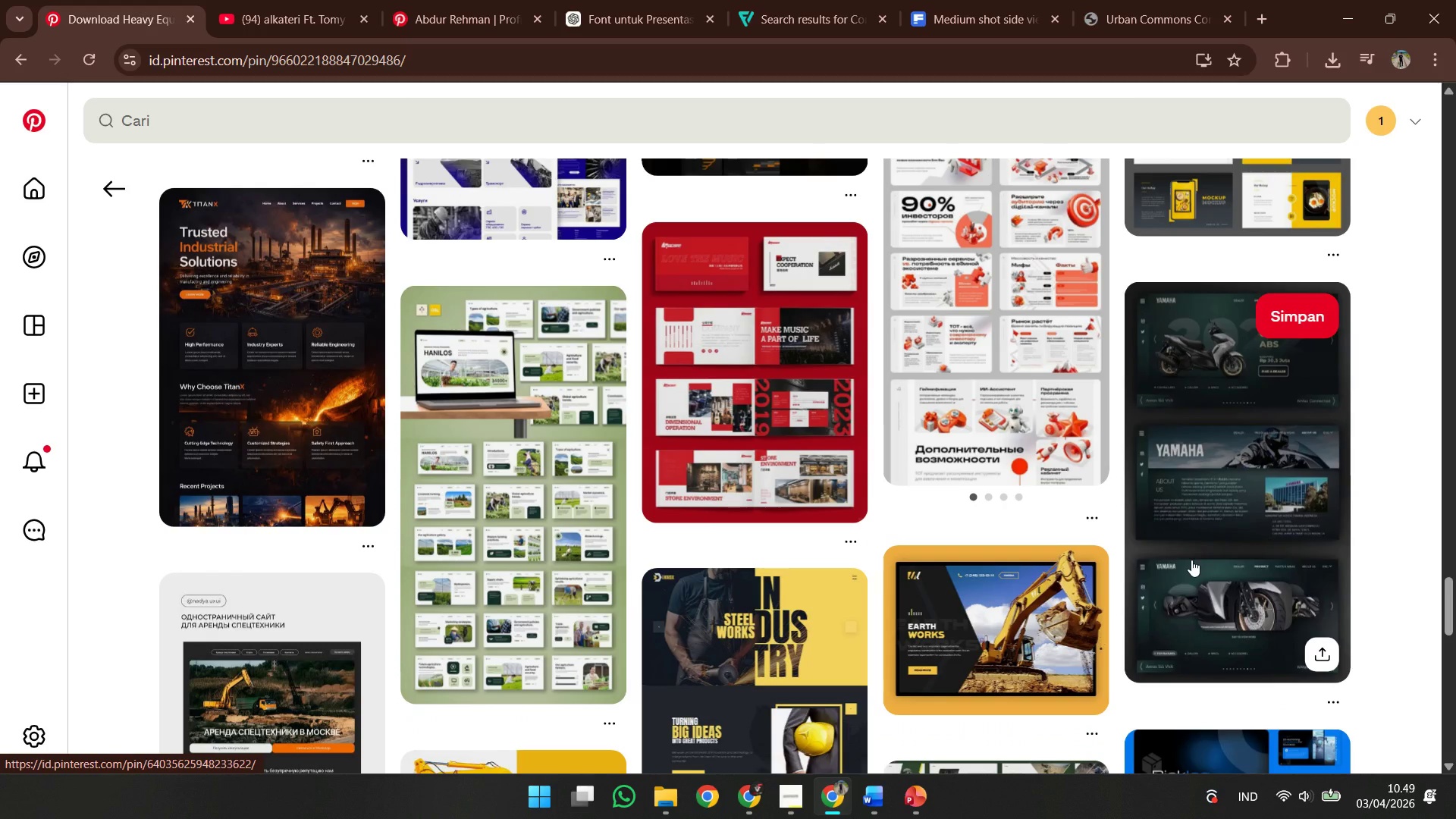 
scroll: coordinate [1169, 565], scroll_direction: down, amount: 4.0
 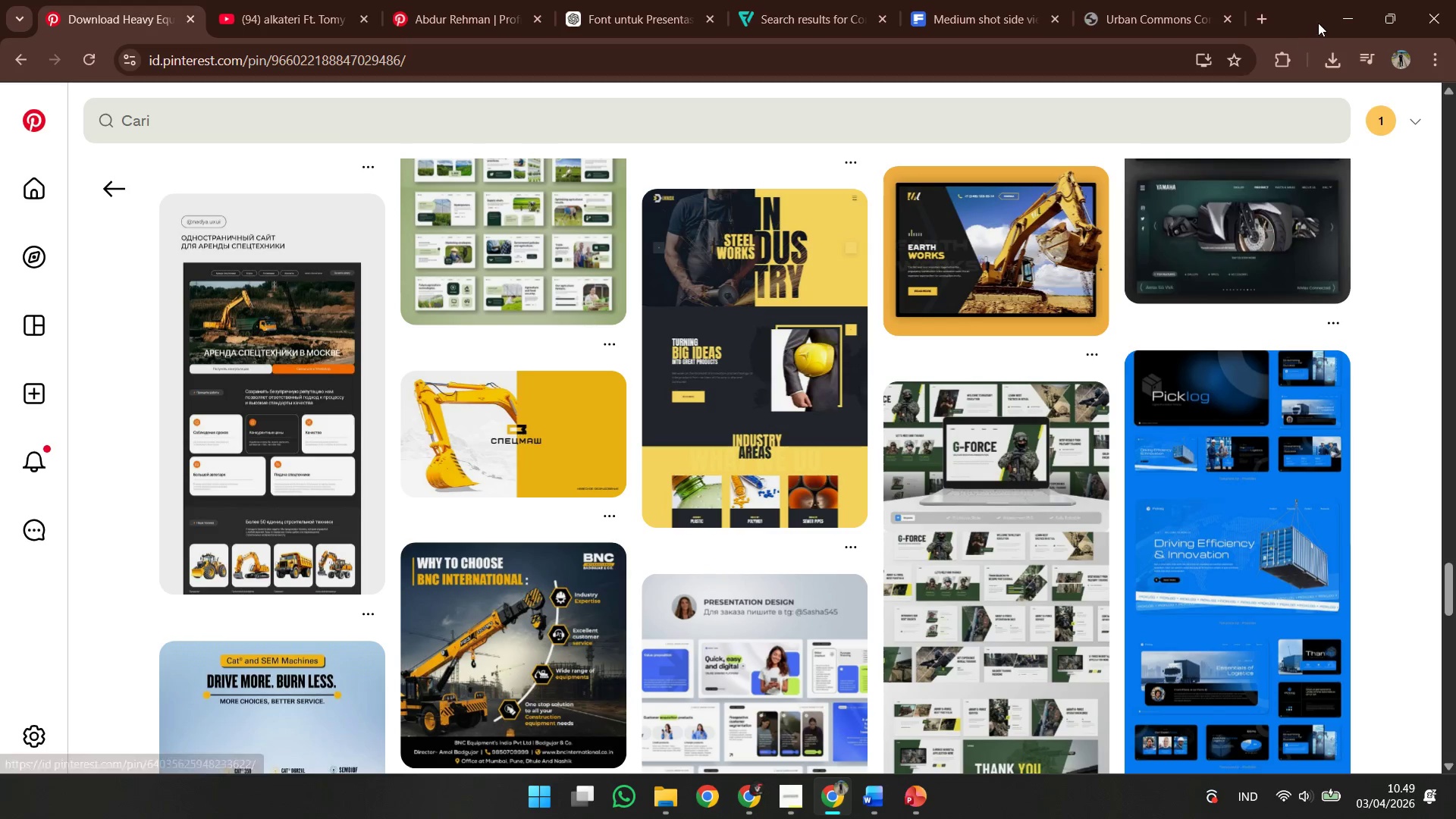 
left_click([1332, 3])
 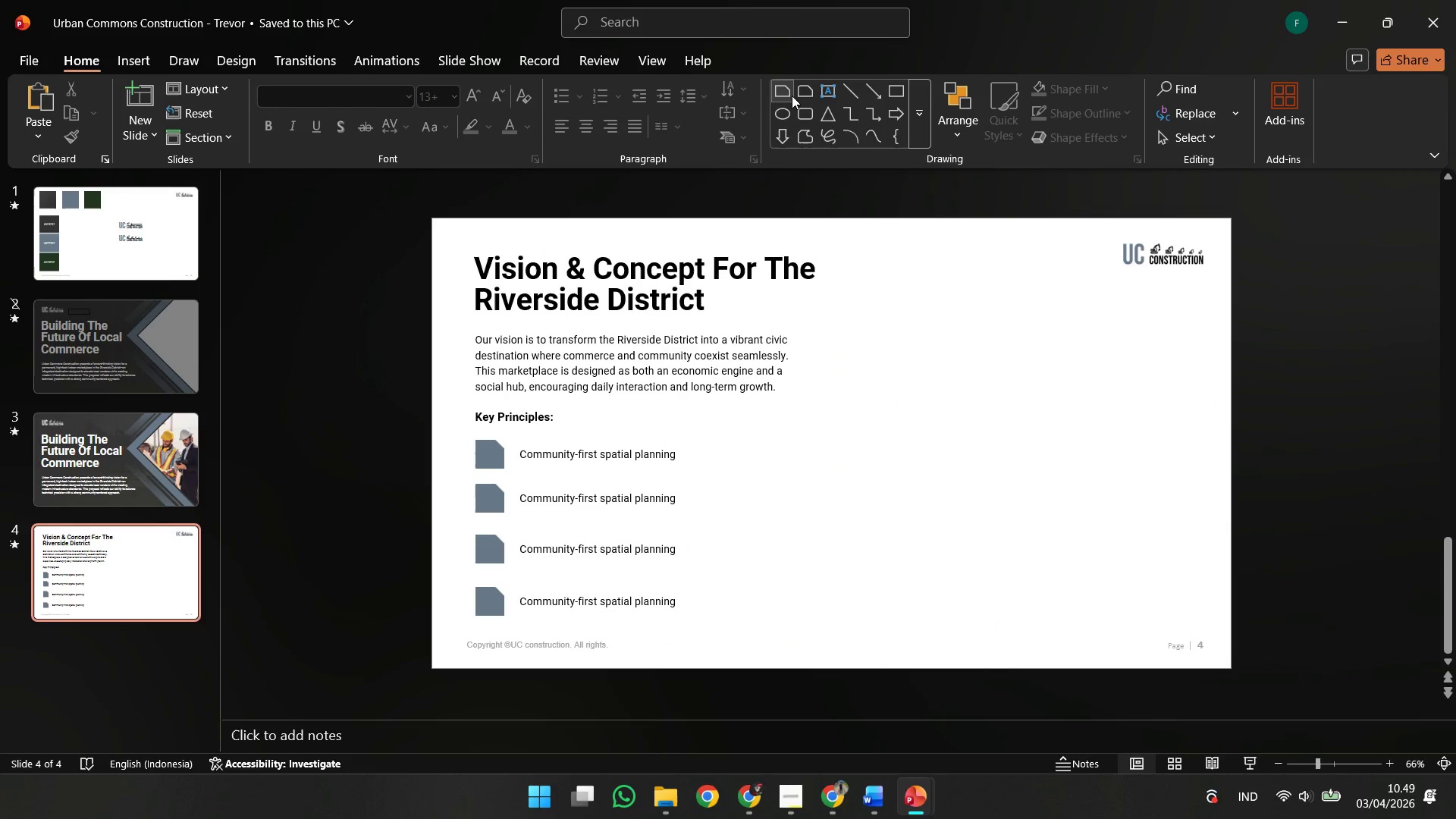 
left_click([780, 98])
 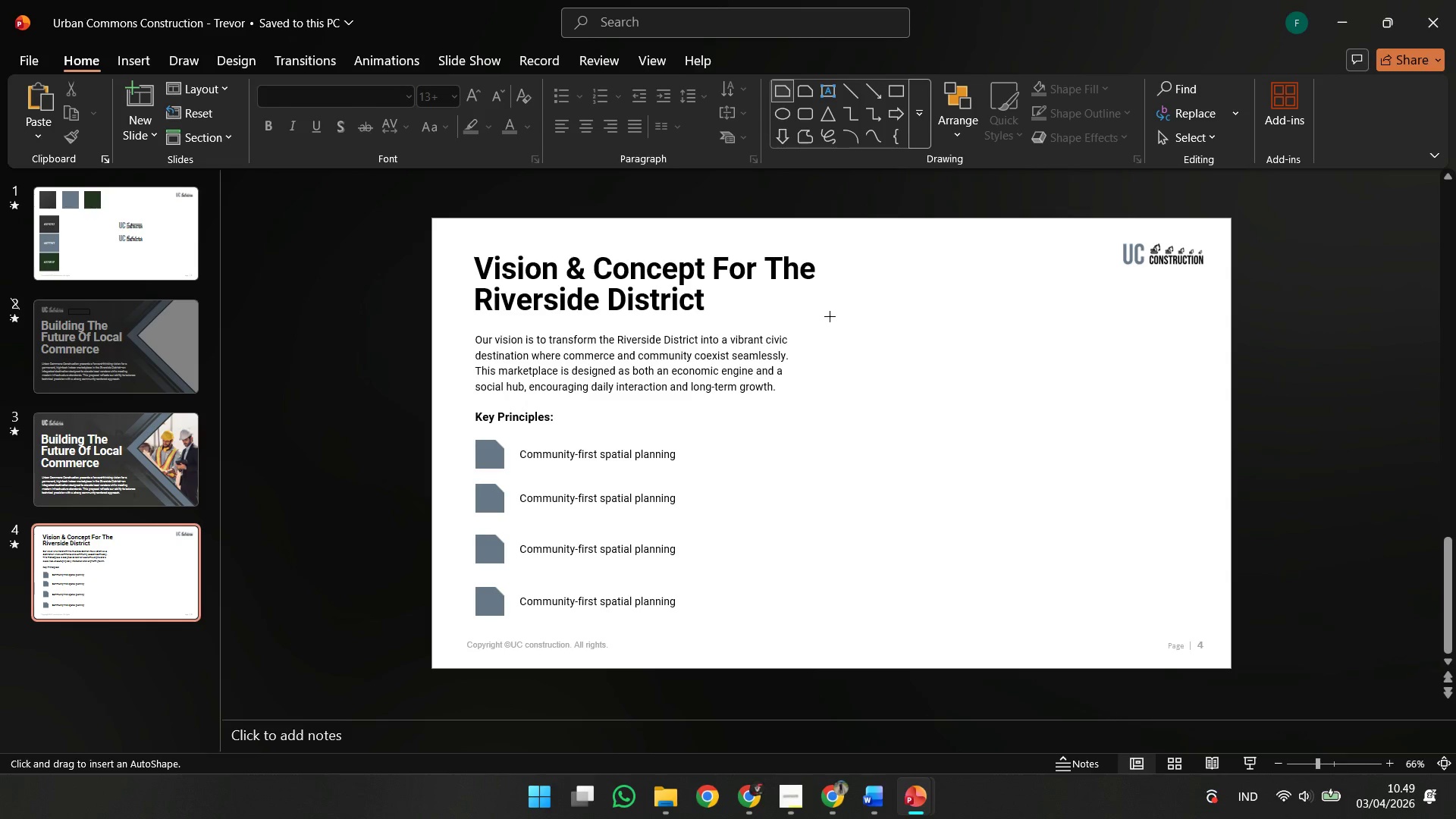 
left_click_drag(start_coordinate=[824, 315], to_coordinate=[1167, 616])
 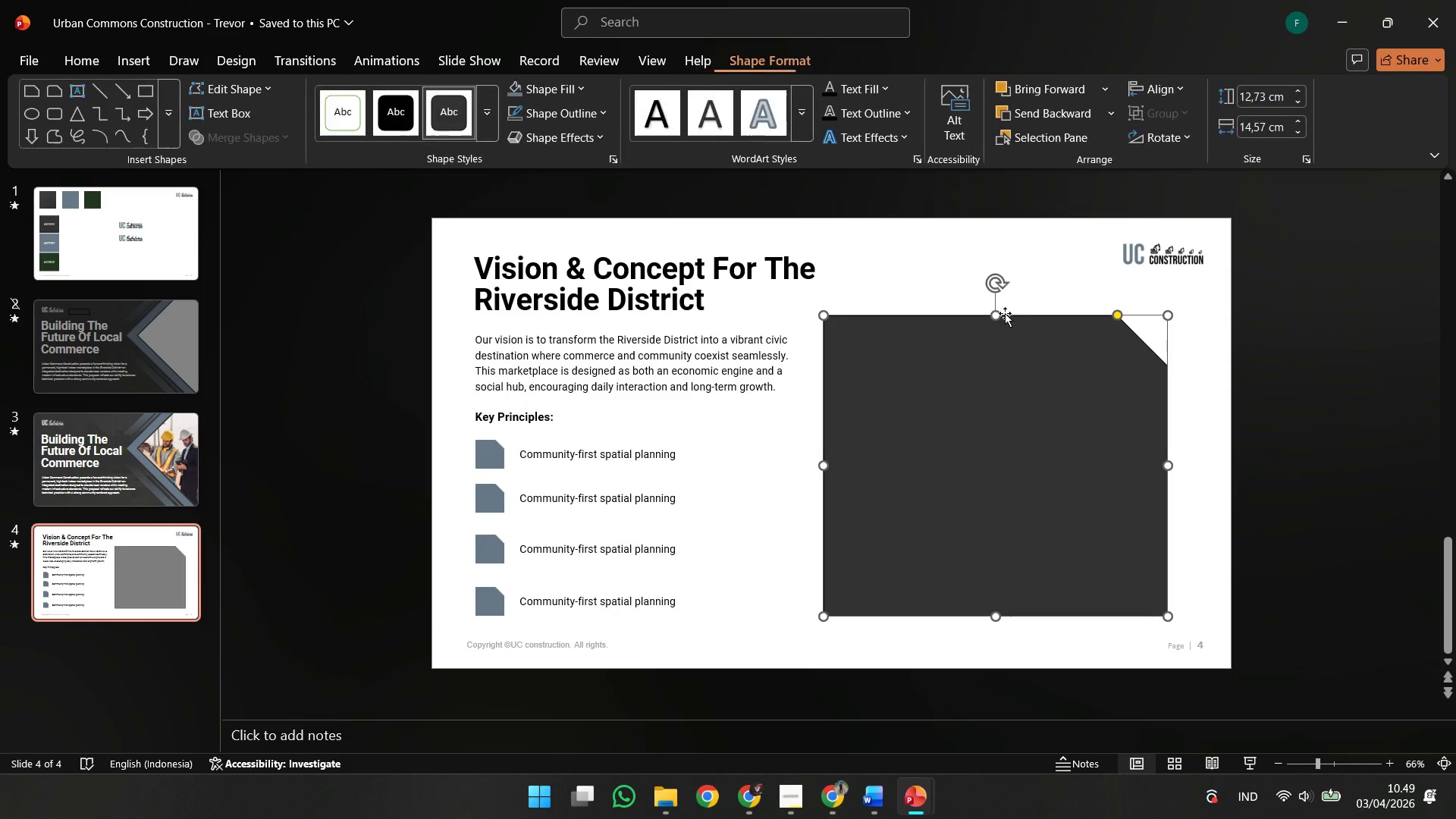 
hold_key(key=ShiftLeft, duration=3.8)
left_click_drag(start_coordinate=[994, 315], to_coordinate=[1003, 300])
 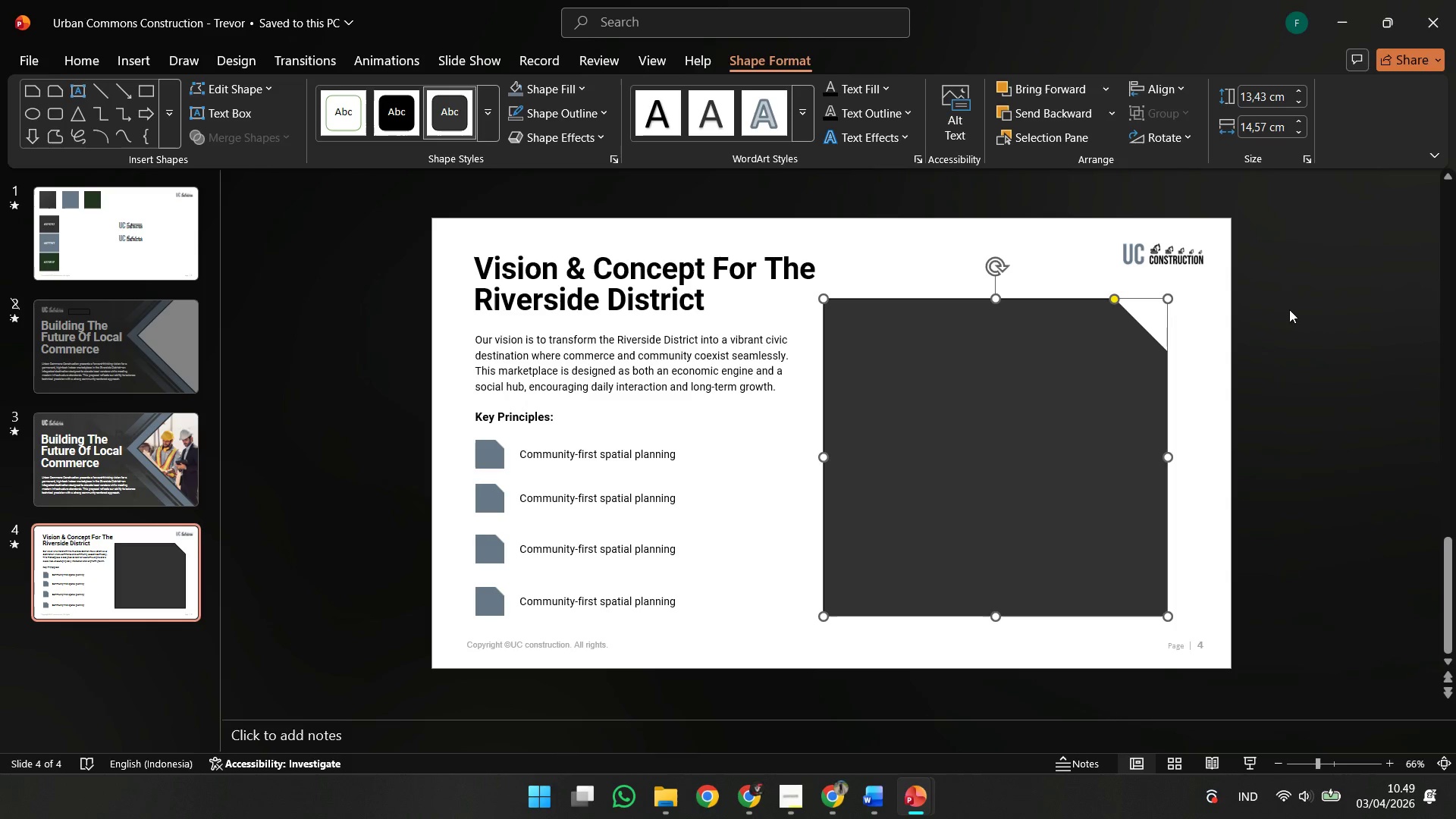 
left_click([1301, 312])
 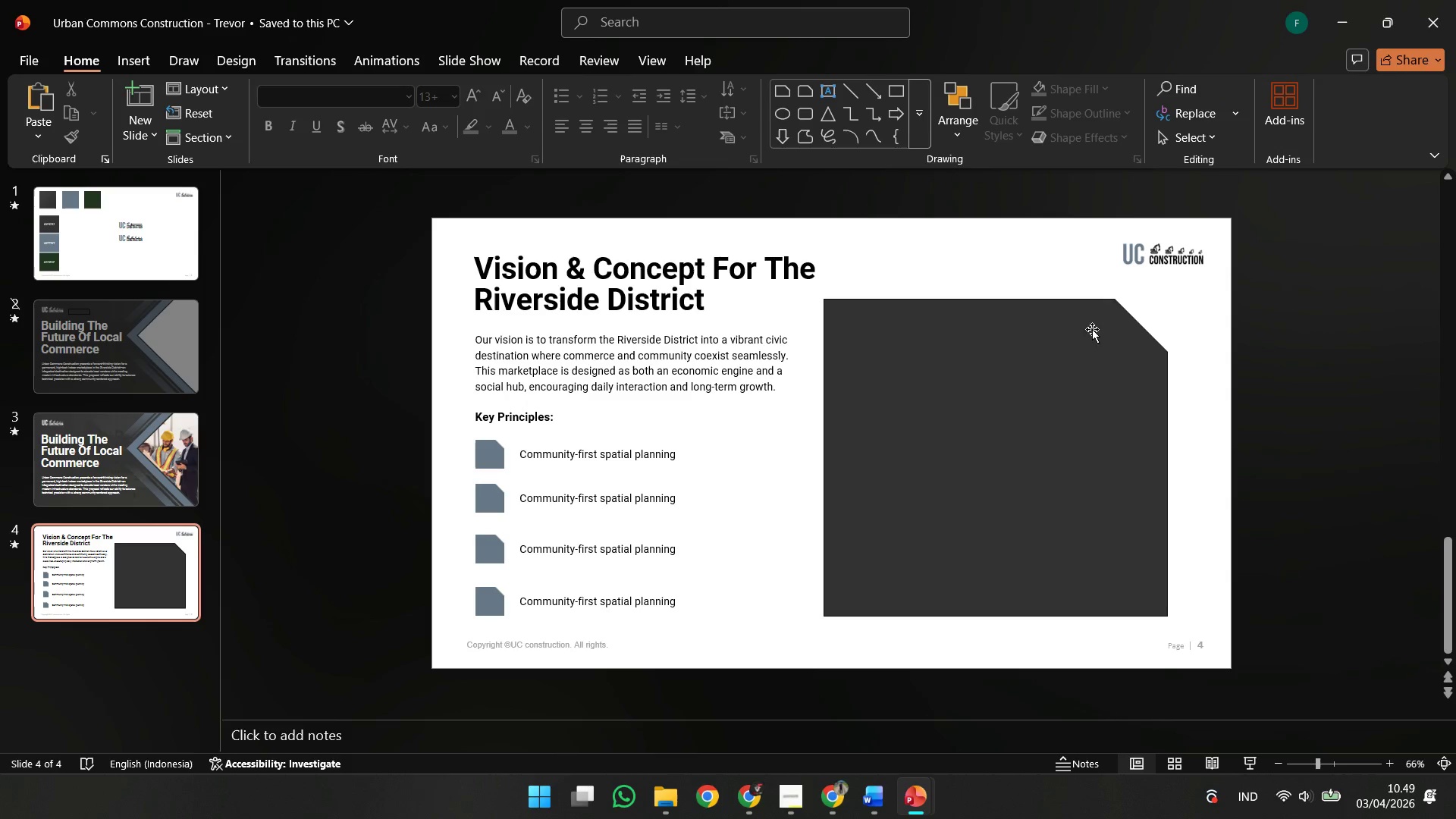 
left_click([1033, 362])
 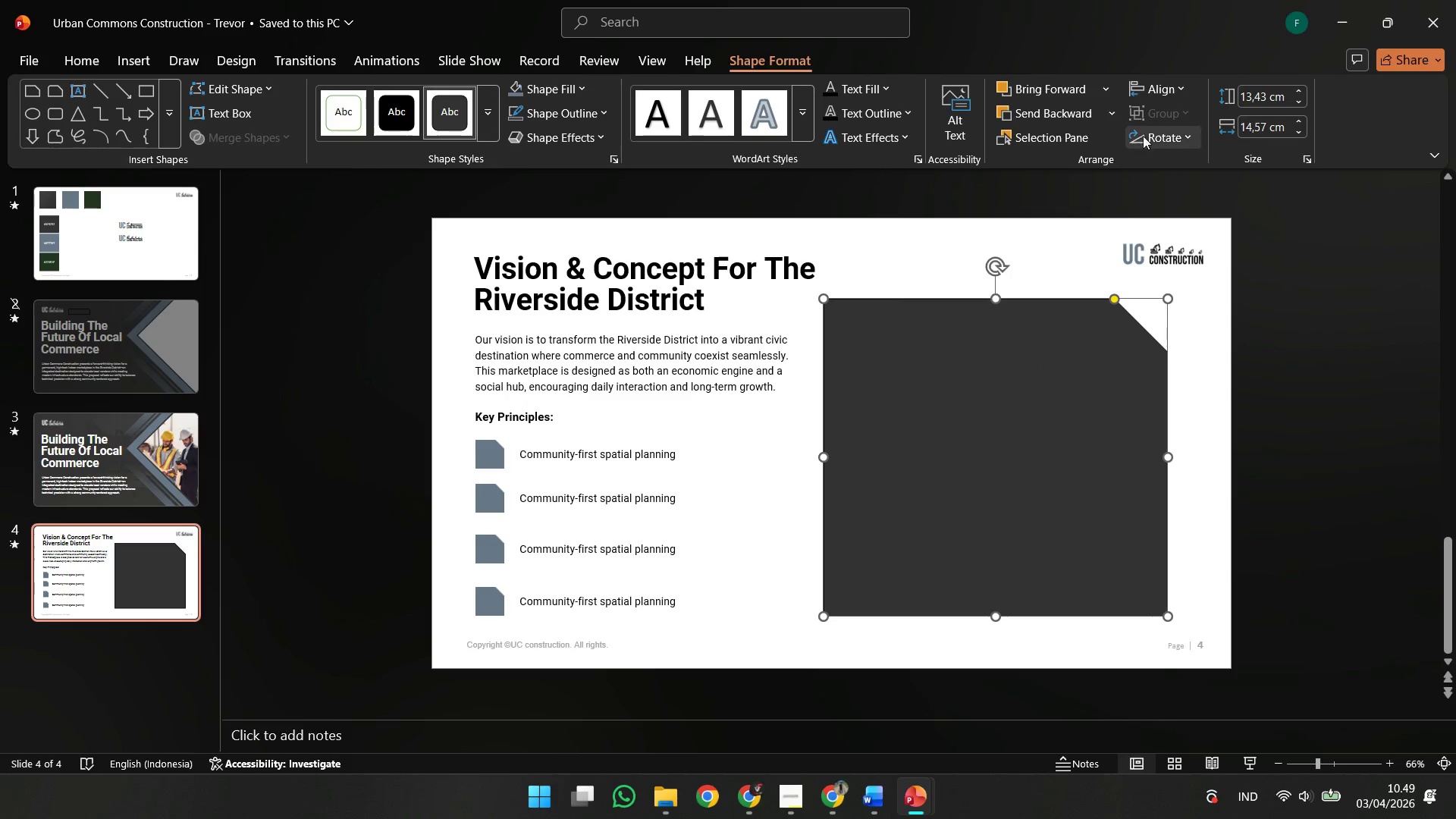 
left_click([1140, 129])
 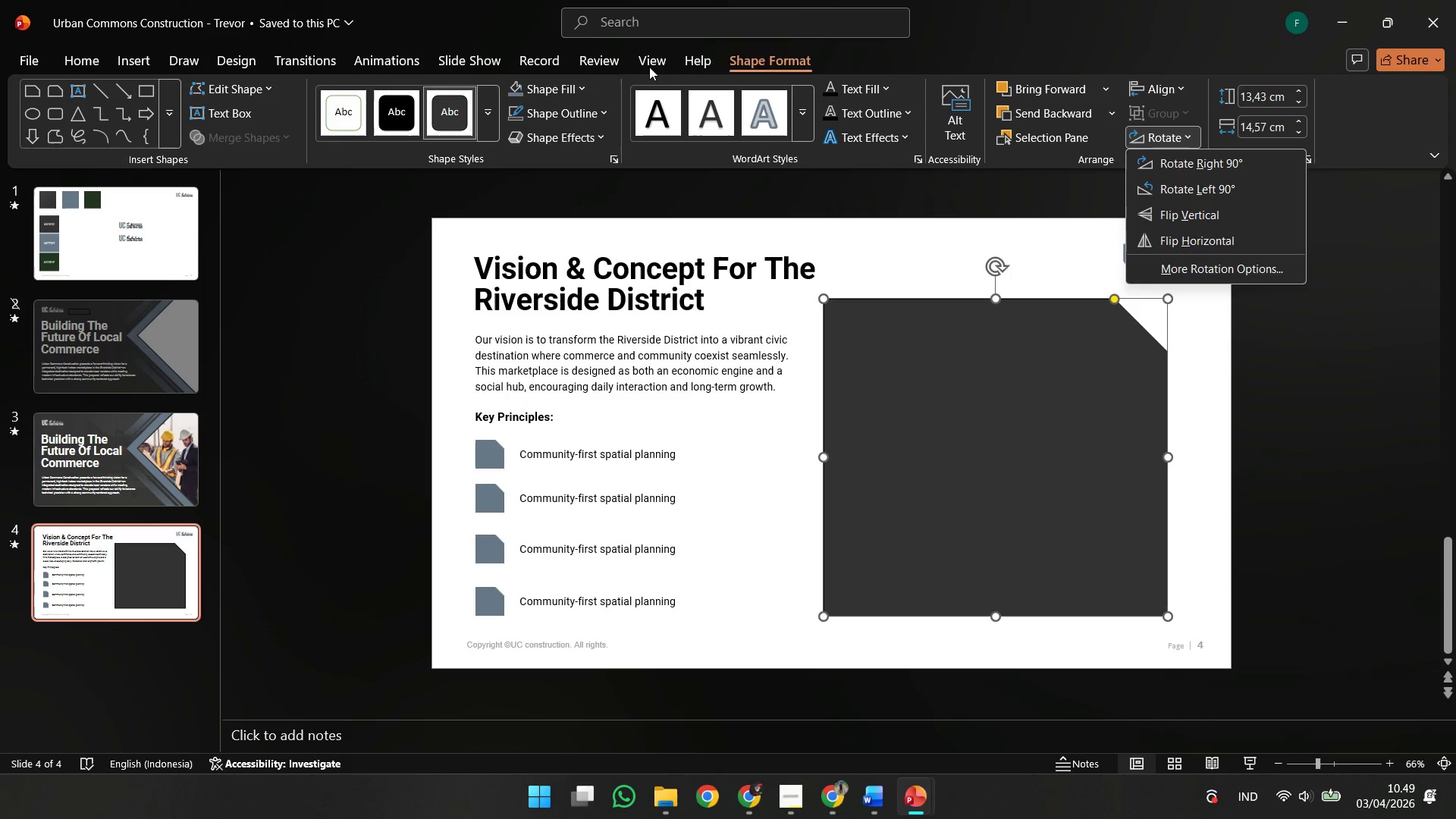 
left_click([250, 97])
 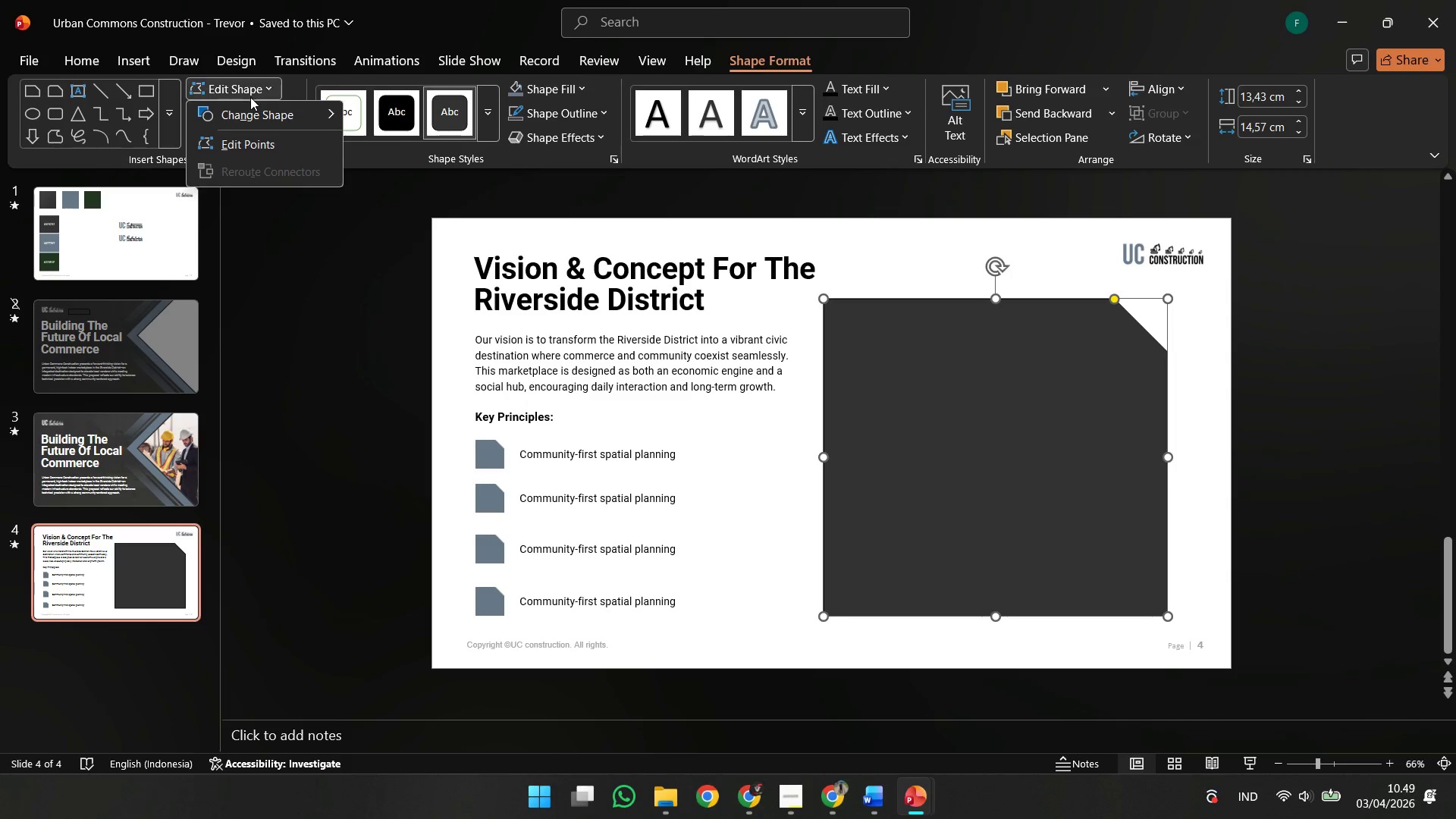 
left_click([262, 115])
 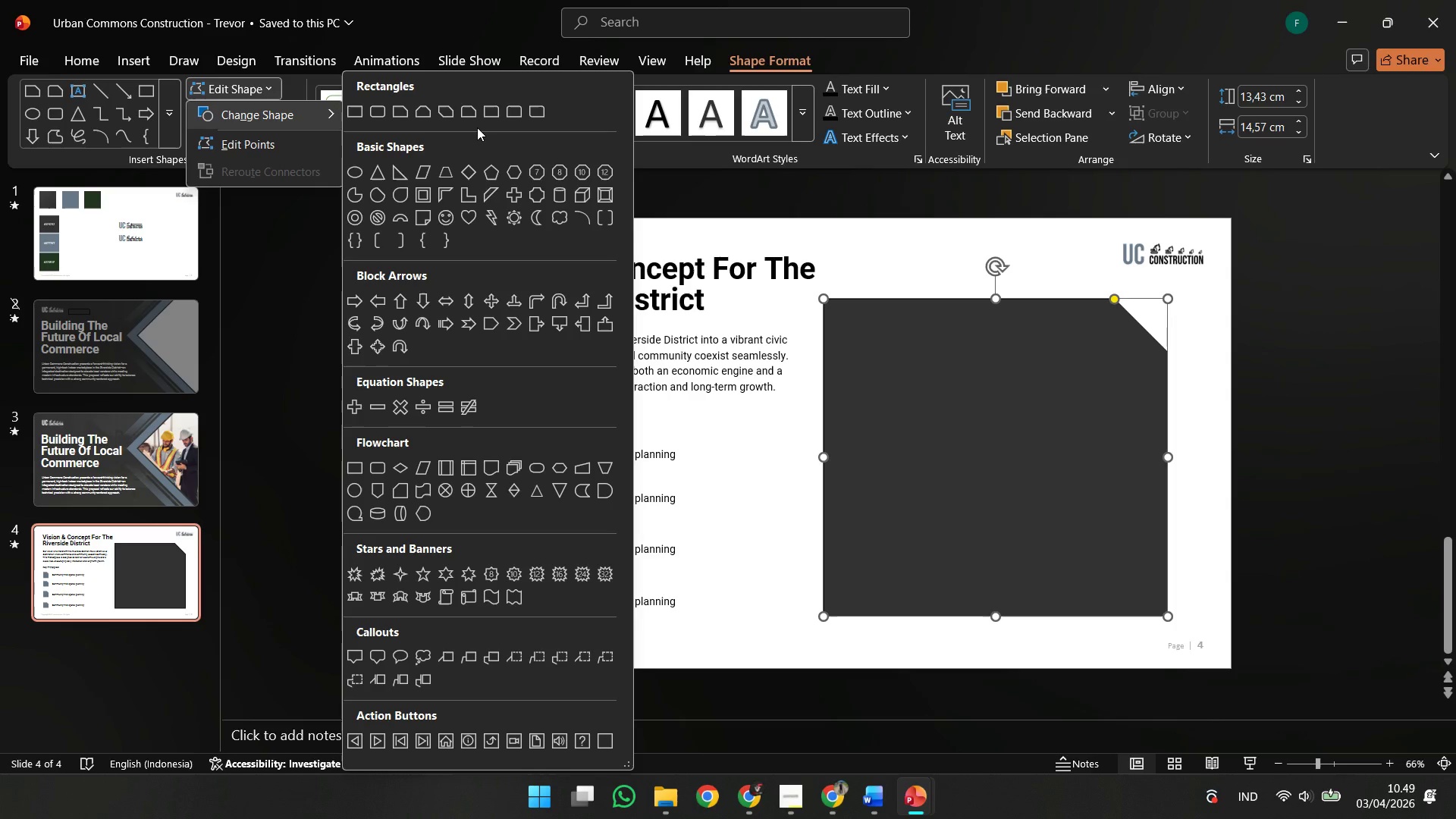 
wait(8.79)
 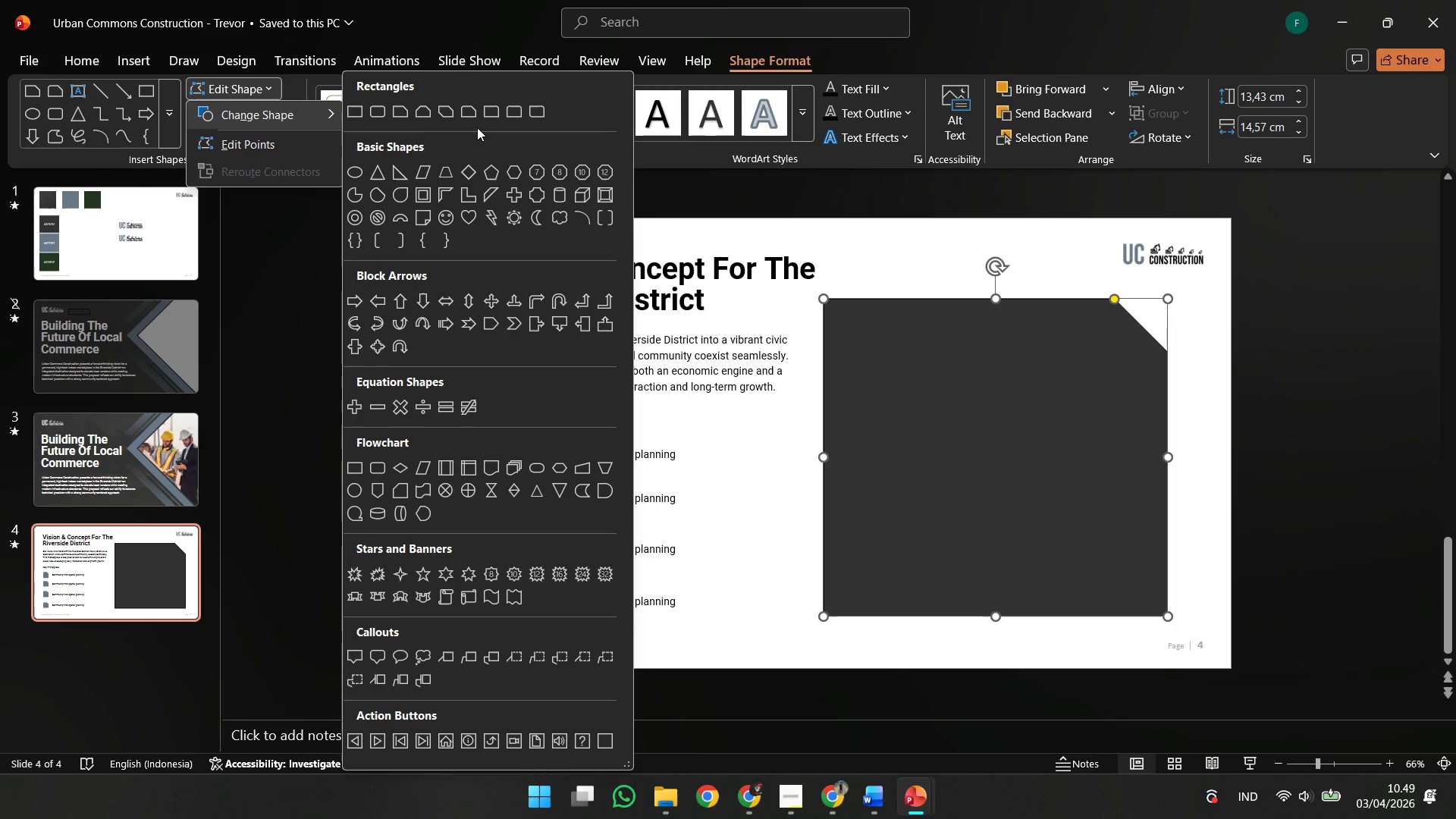 
mouse_move([434, 196])
 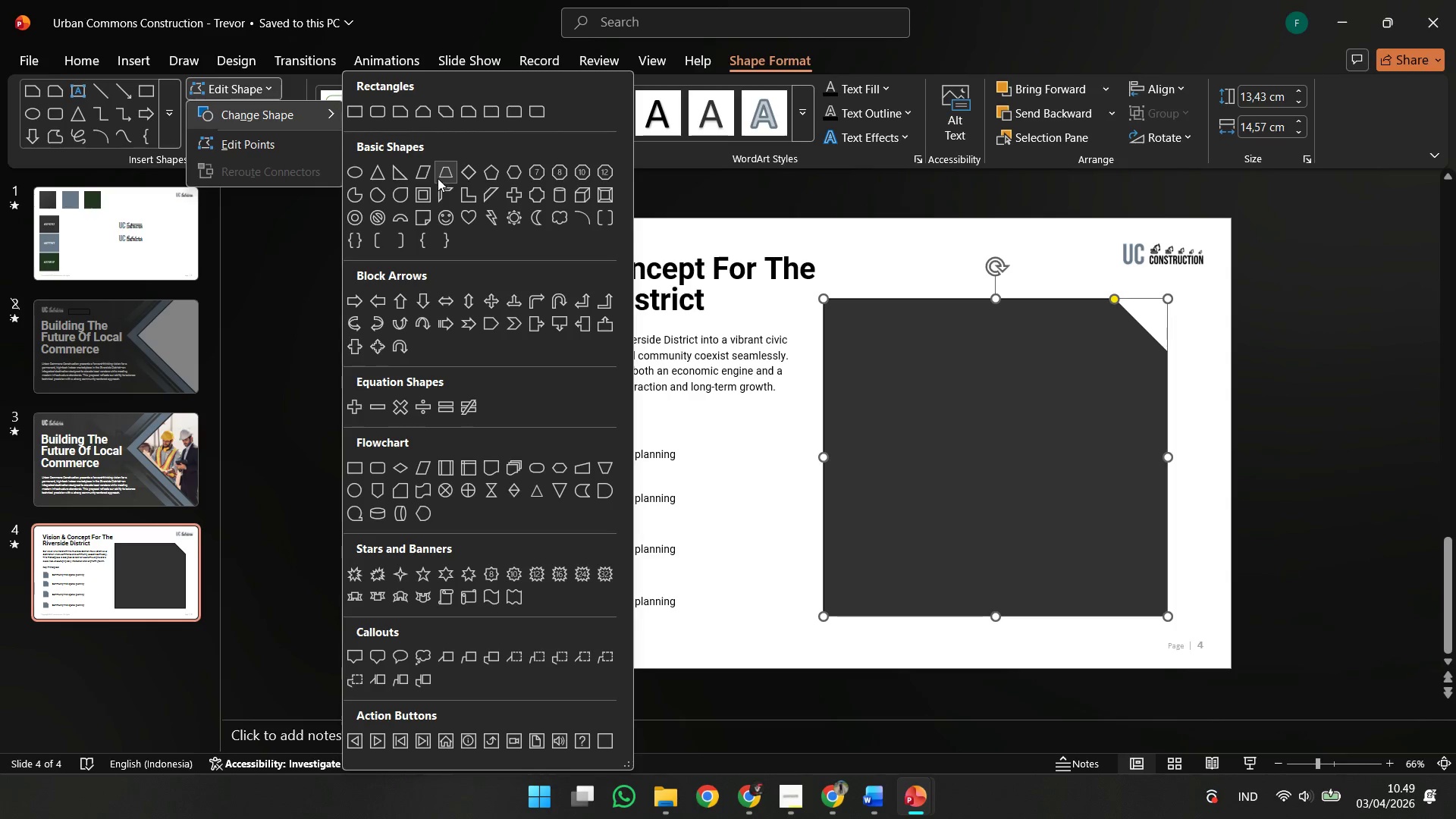 
left_click([432, 171])
 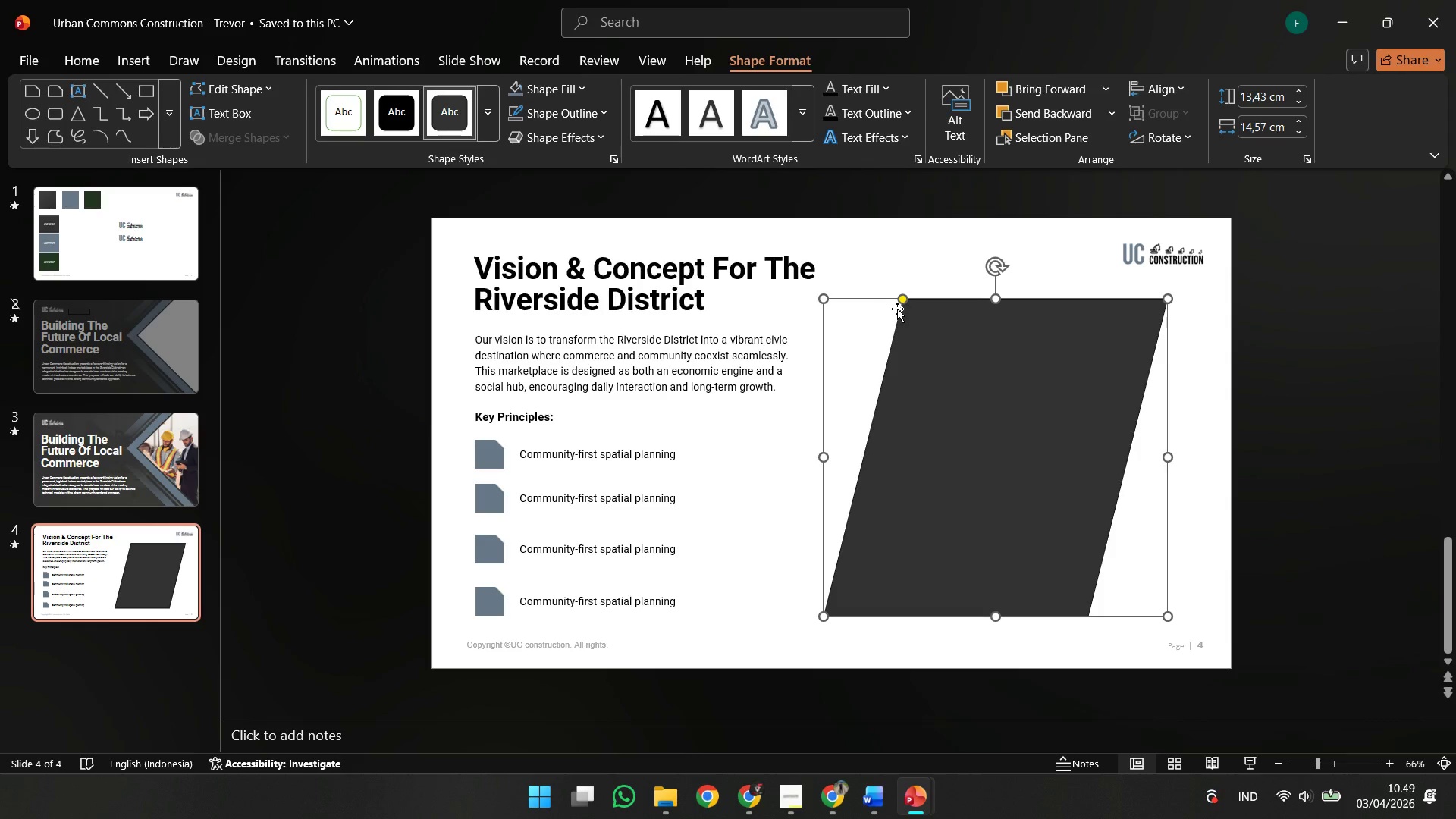 
left_click_drag(start_coordinate=[899, 300], to_coordinate=[852, 310])
 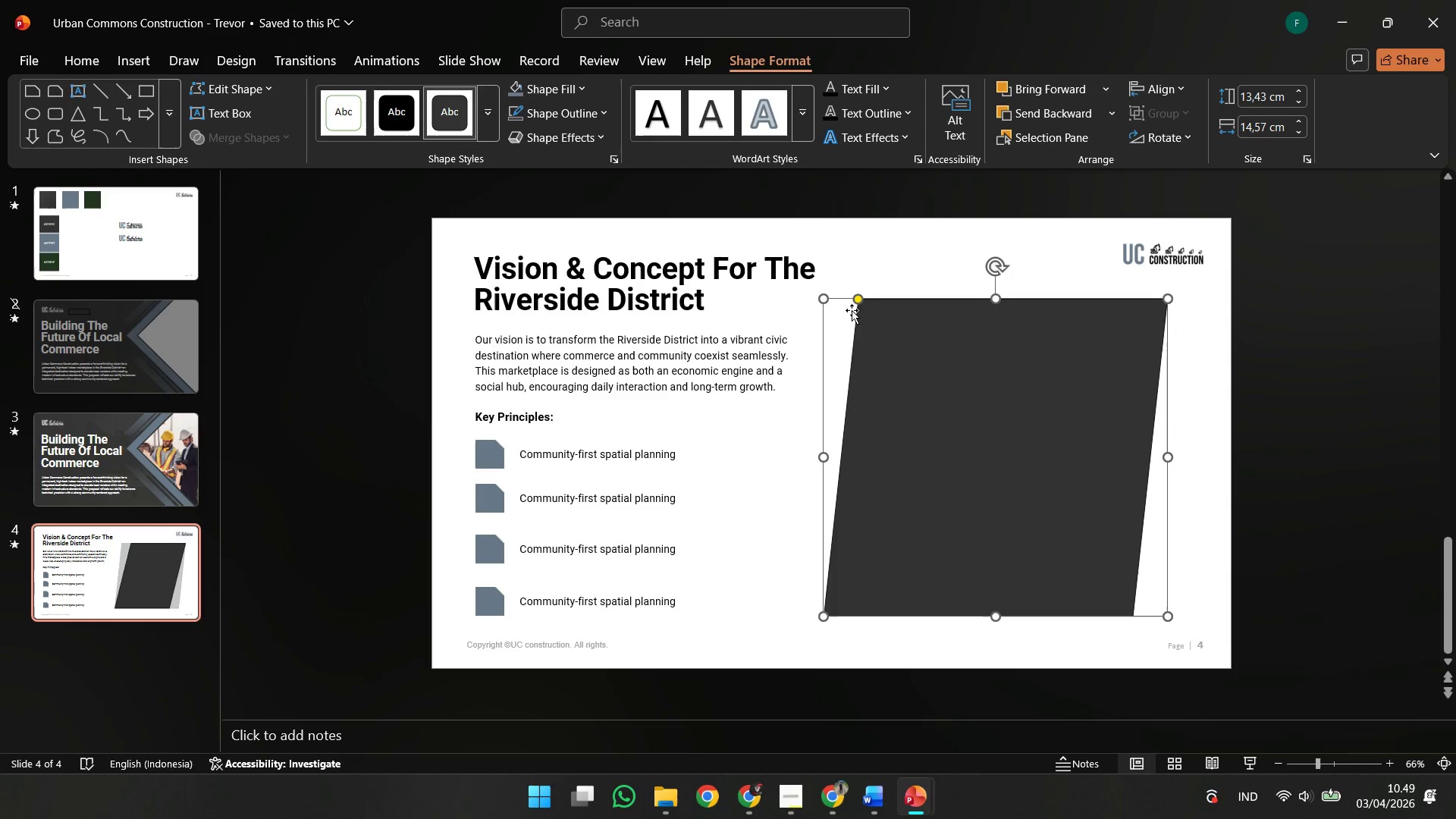 
key(Control+Z)
 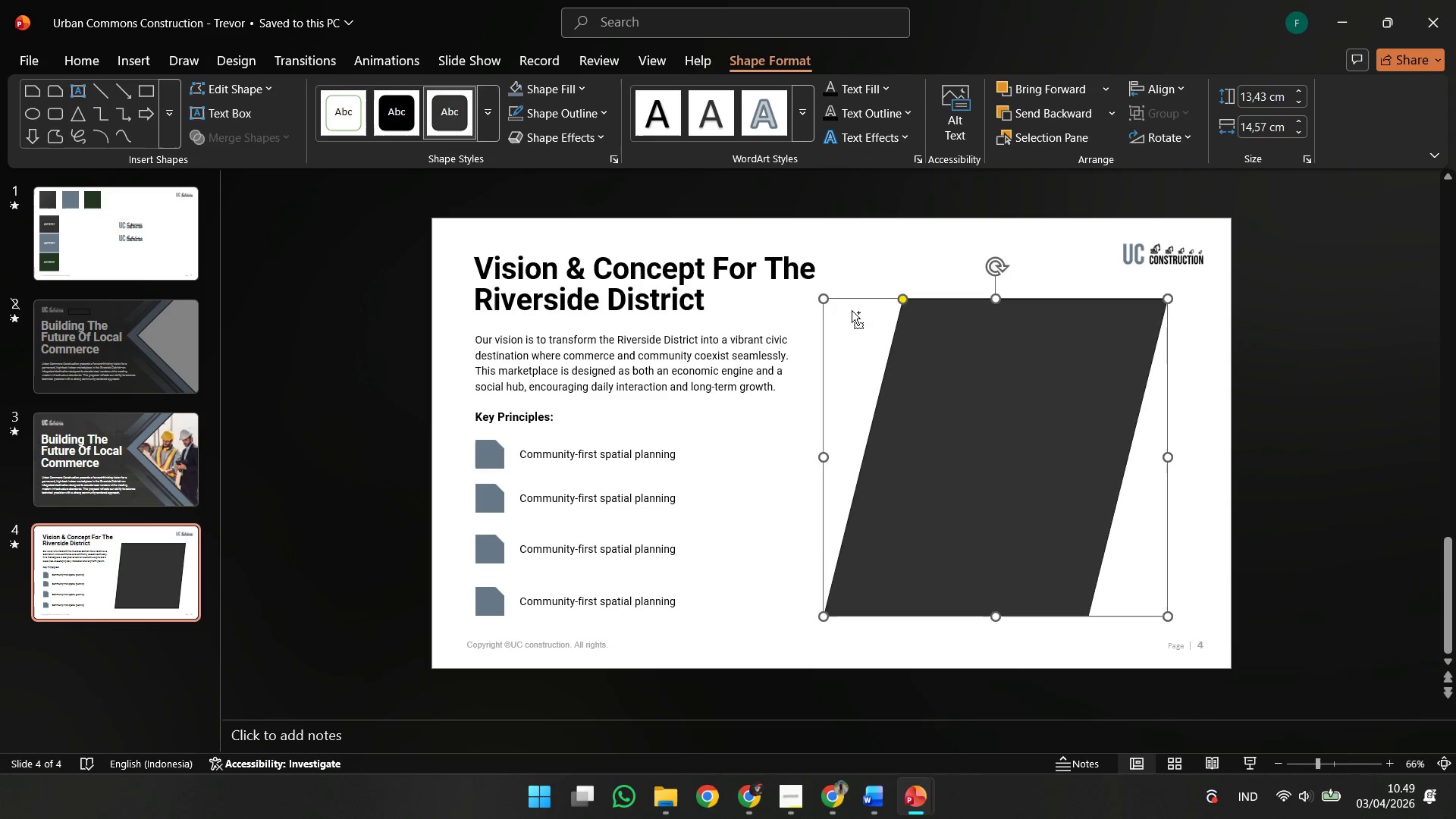 
key(Control+Z)
 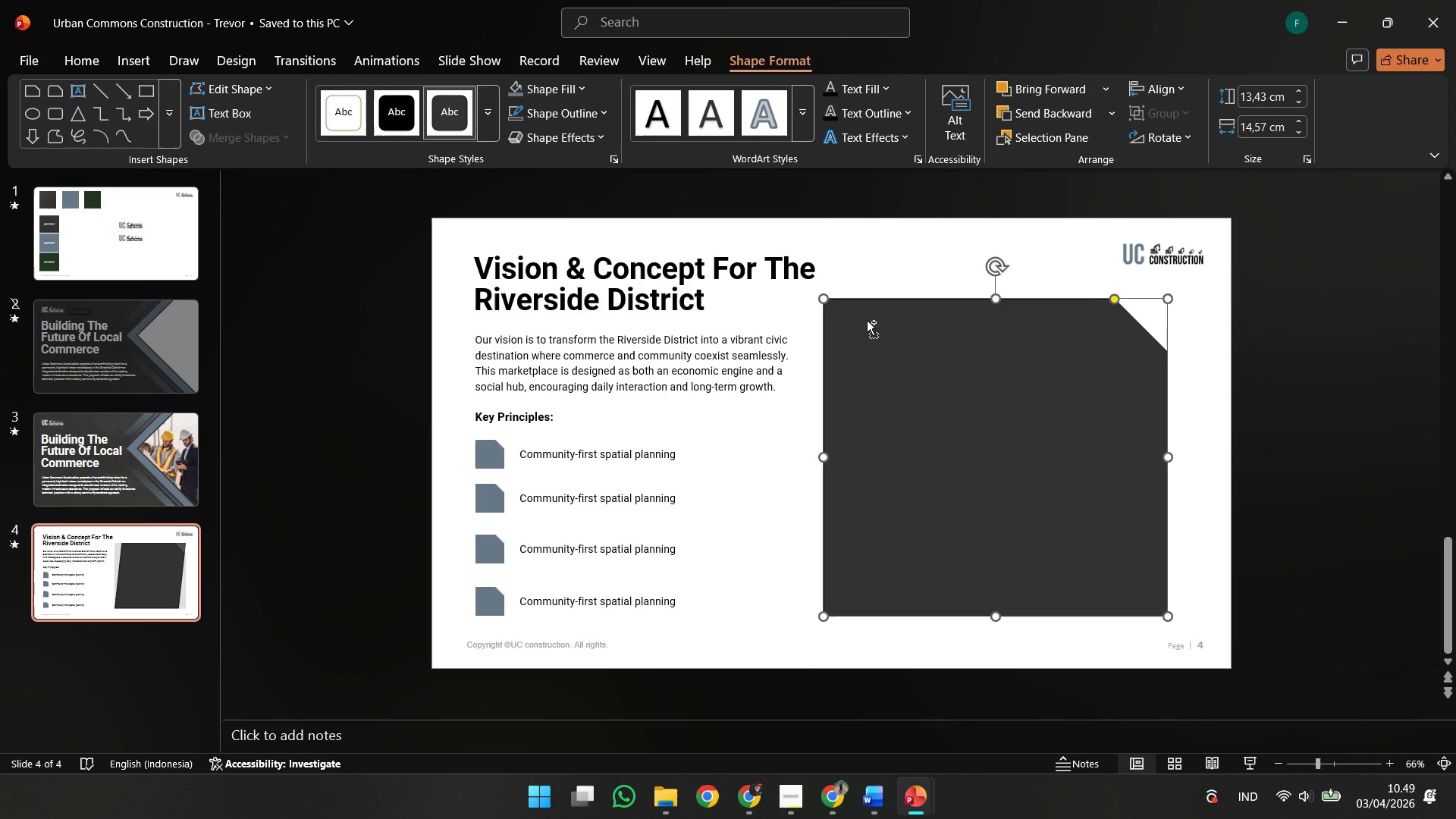 
key(Control+Z)
 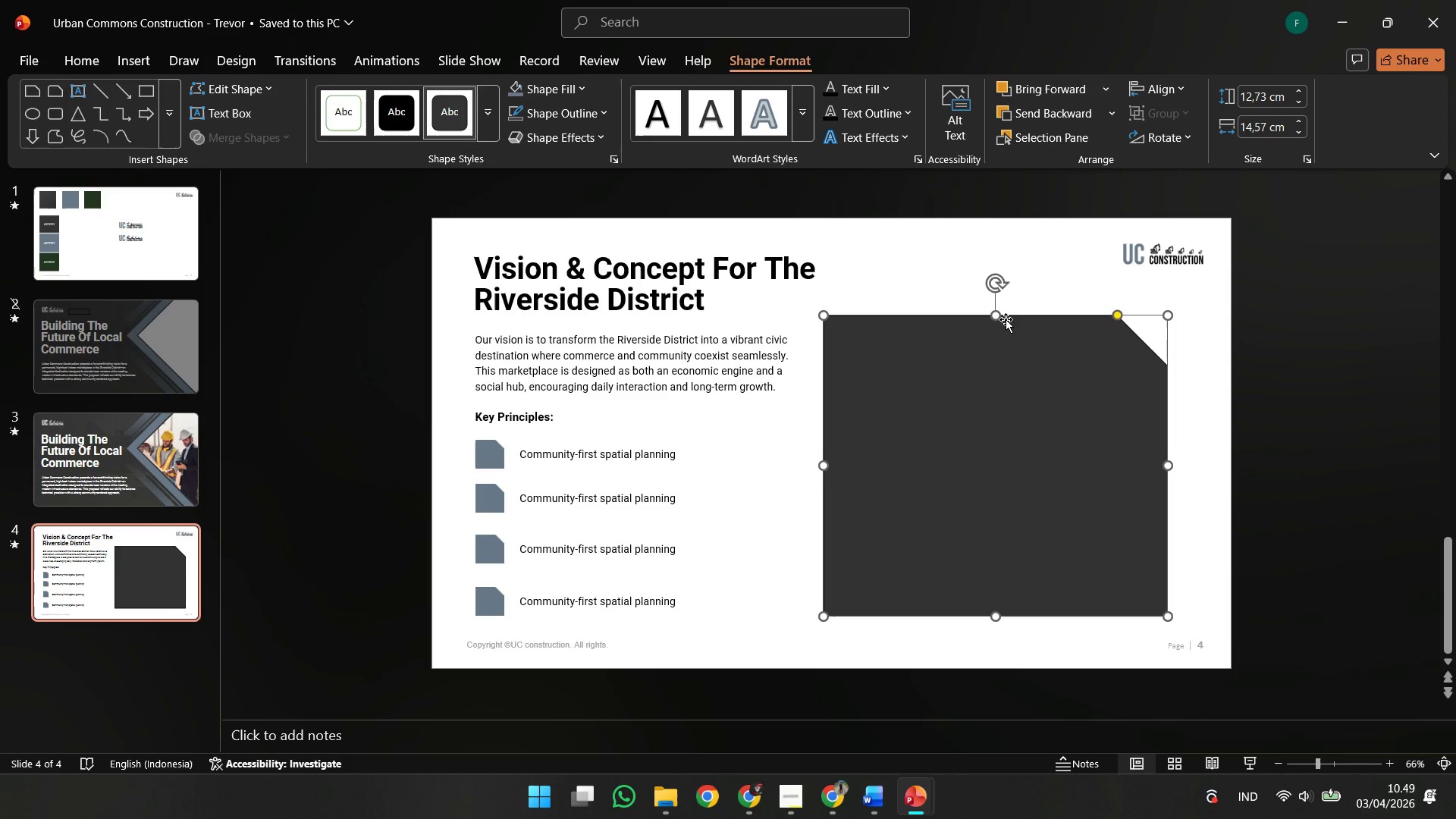 
hold_key(key=ShiftLeft, duration=2.25)
left_click_drag(start_coordinate=[997, 315], to_coordinate=[1007, 301])
 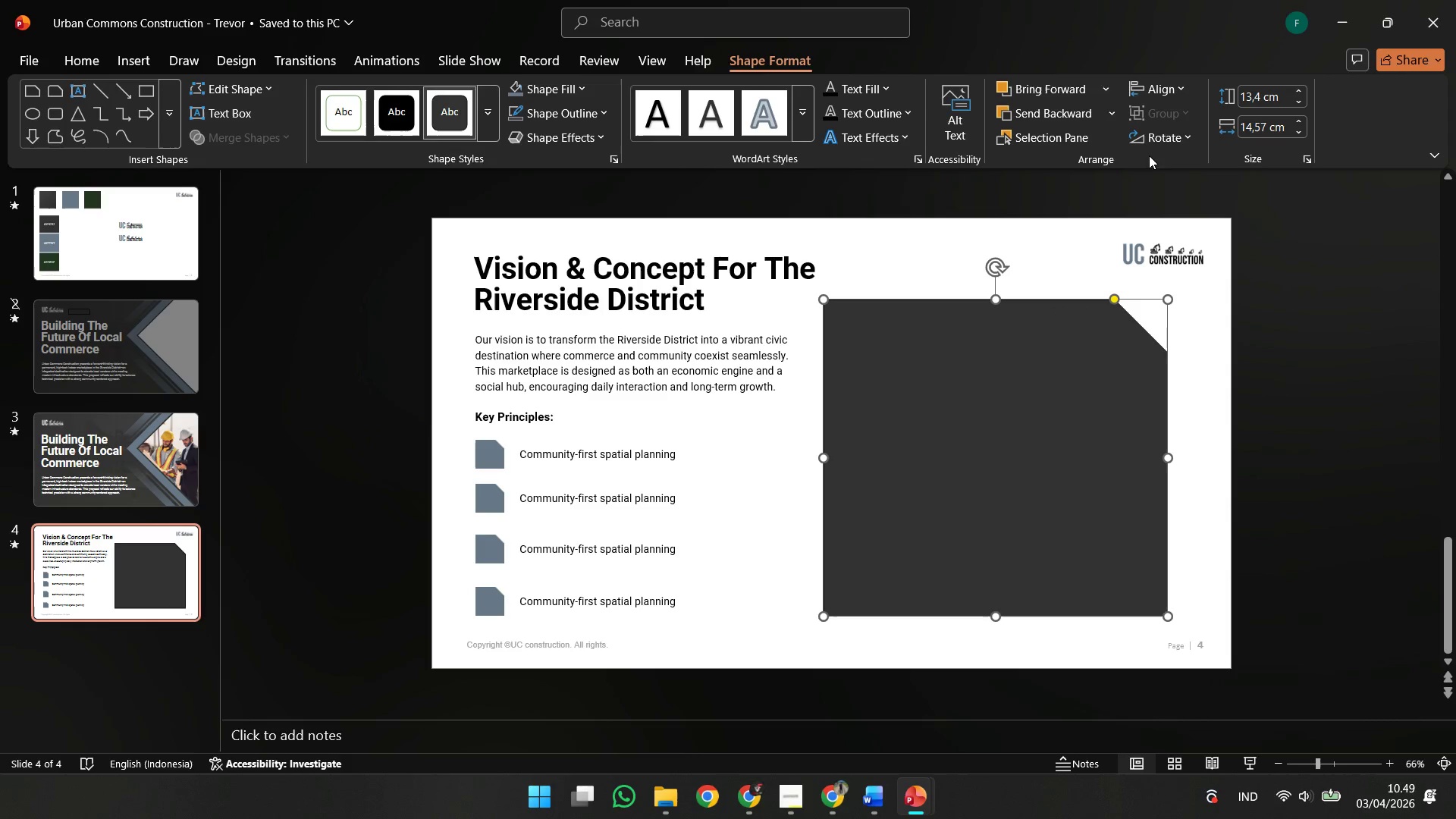 
double_click([1155, 149])
 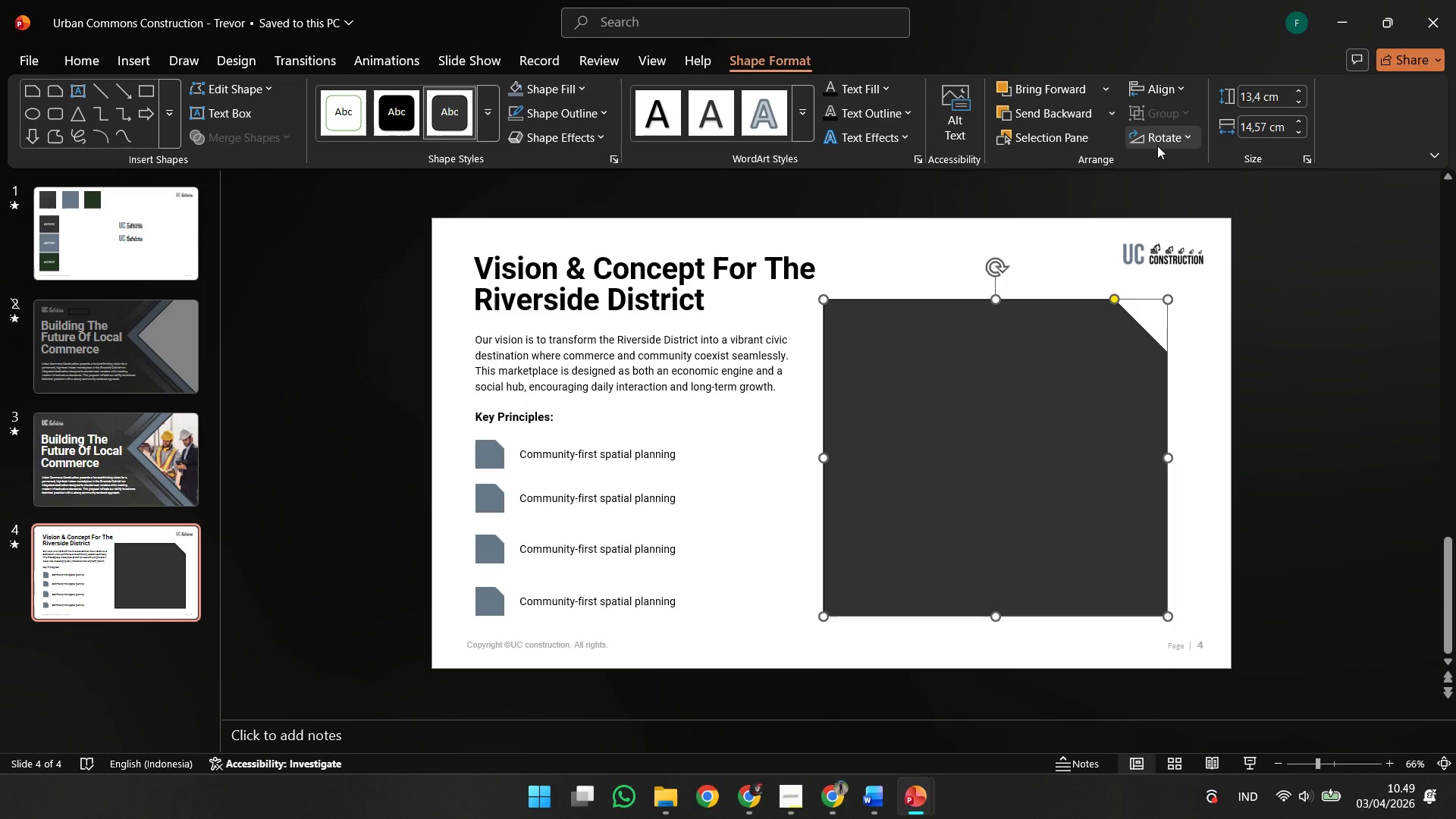 
triple_click([1158, 144])
 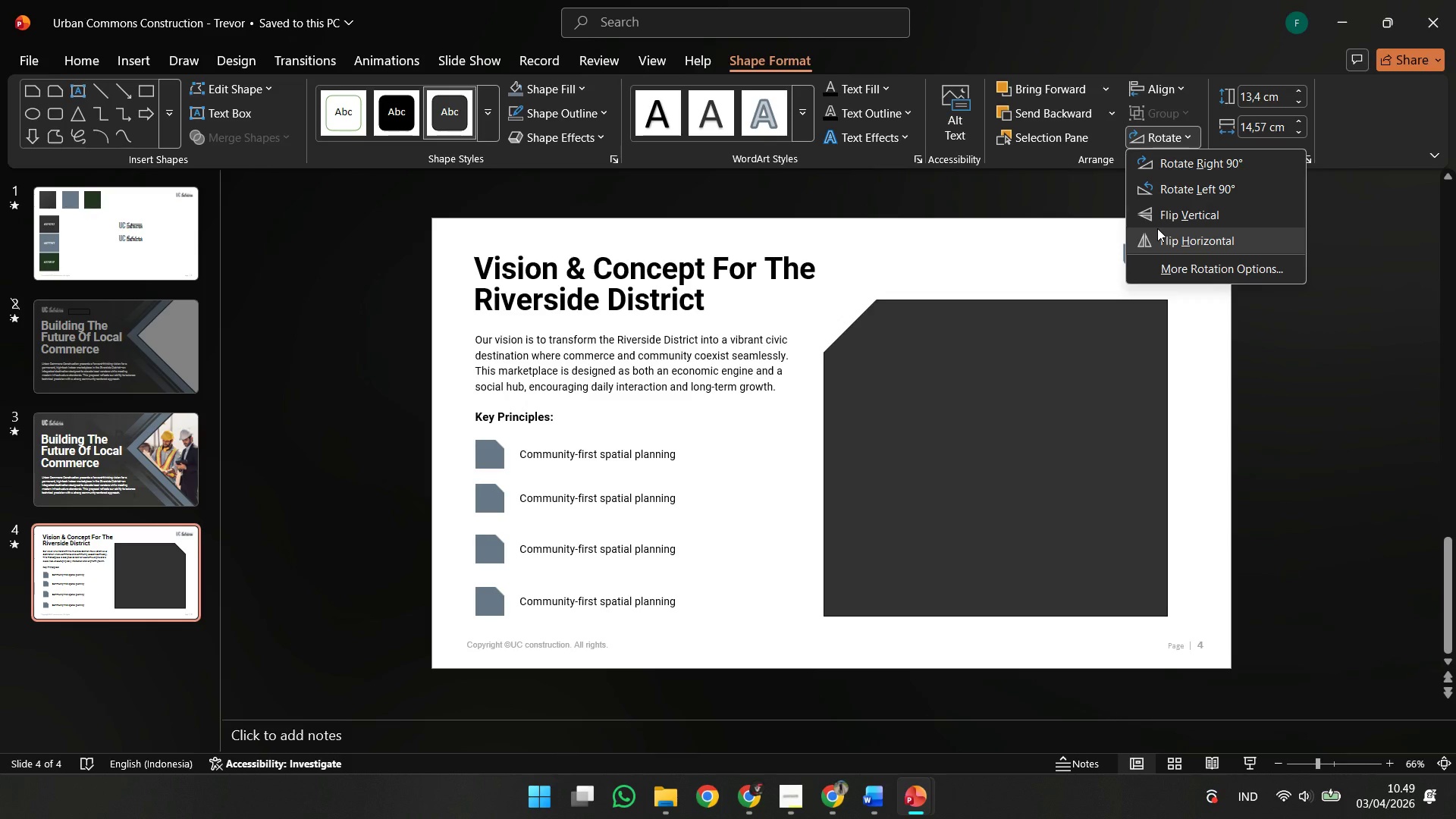 
left_click([1157, 228])
 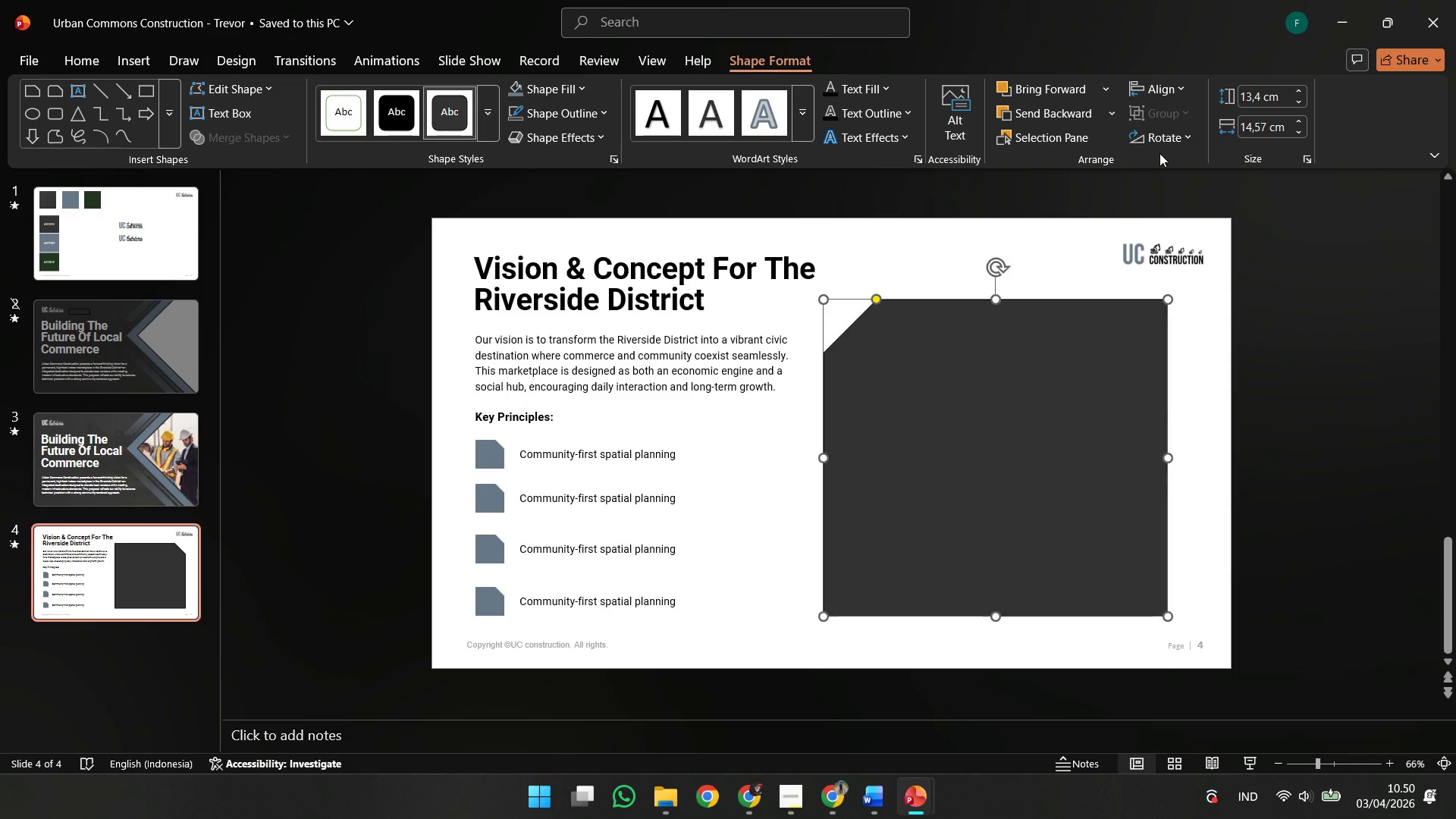 
left_click([1159, 153])
 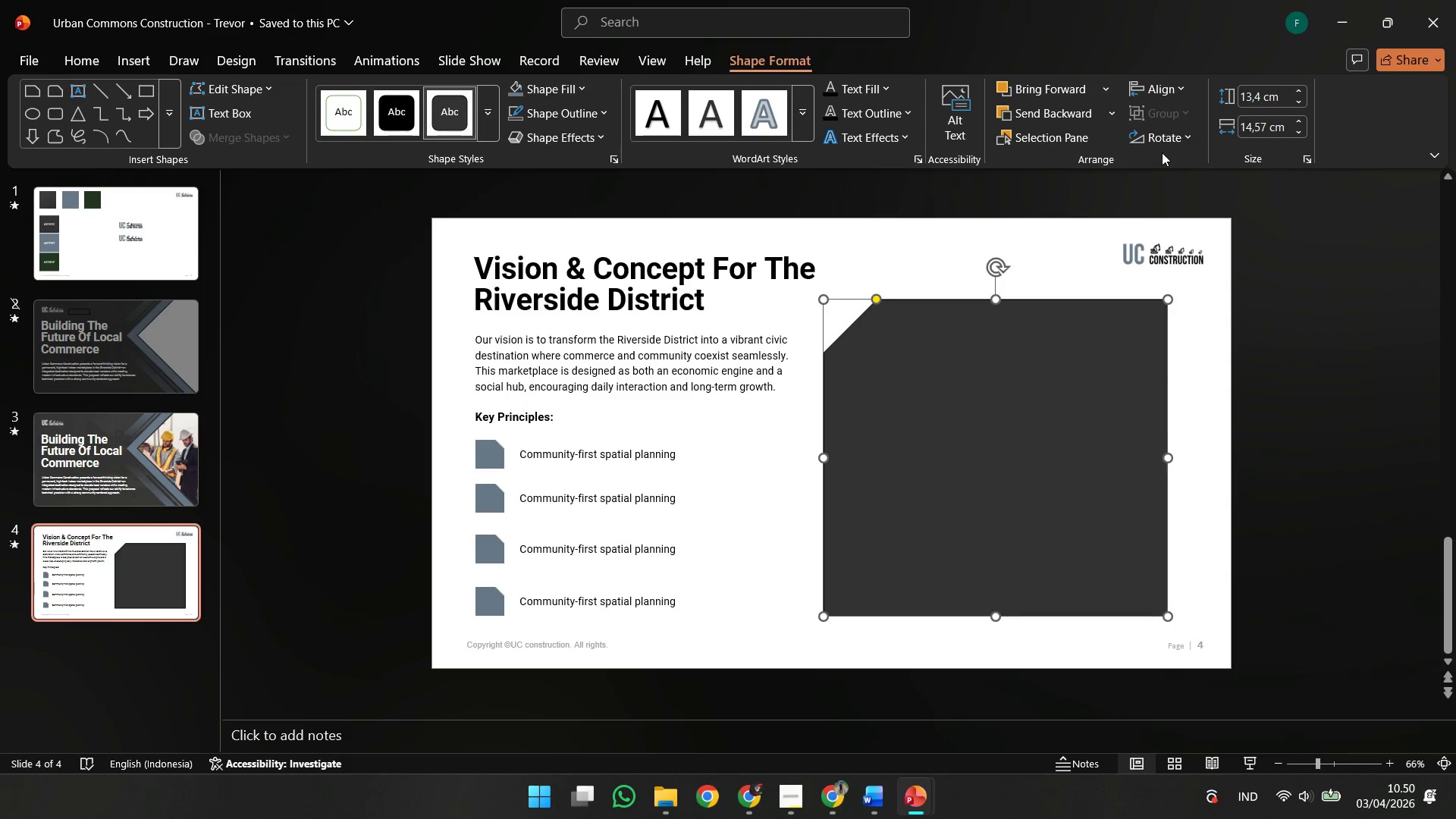 
left_click([1162, 151])
 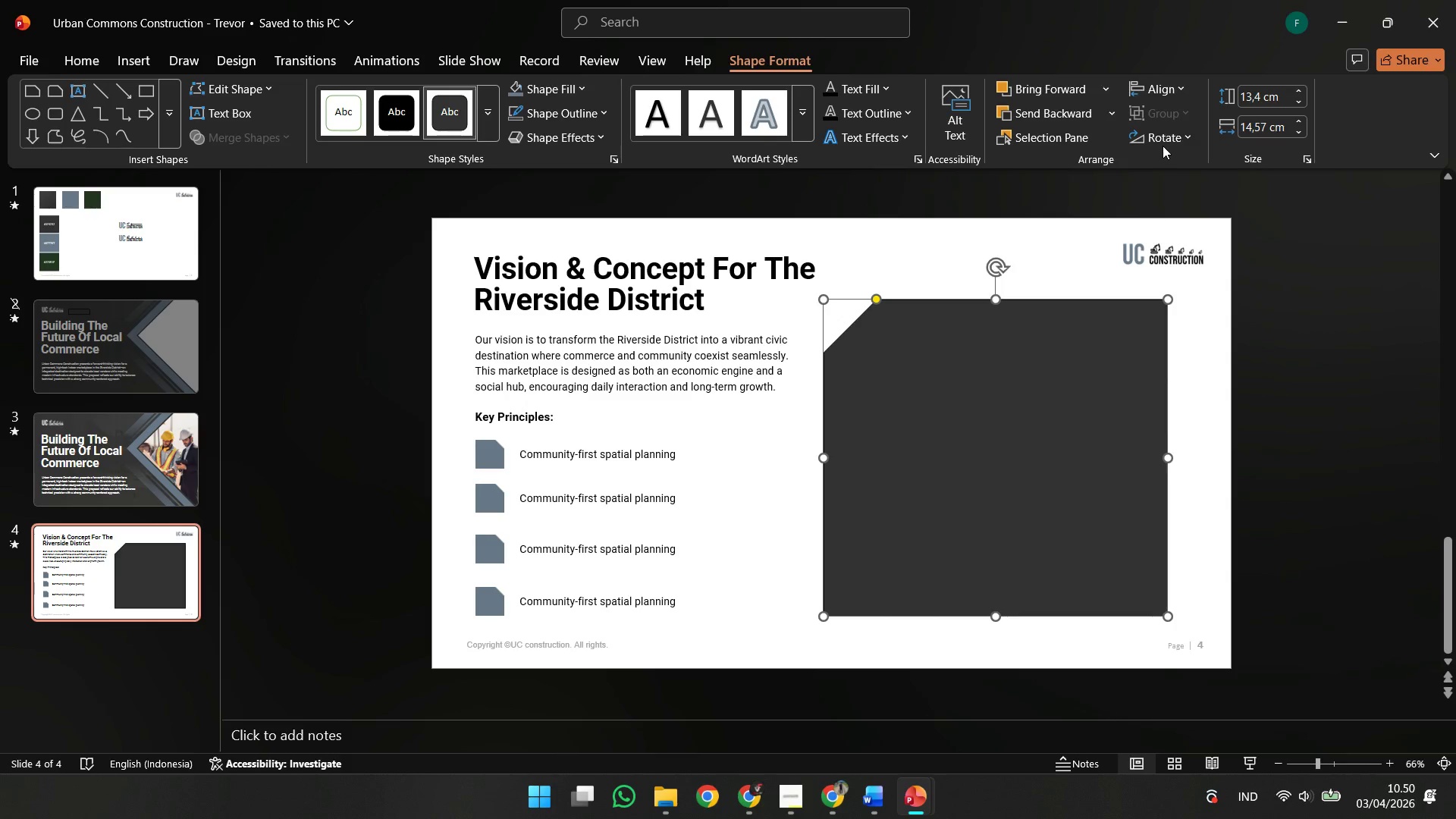 
left_click_drag(start_coordinate=[1162, 149], to_coordinate=[1163, 145])
 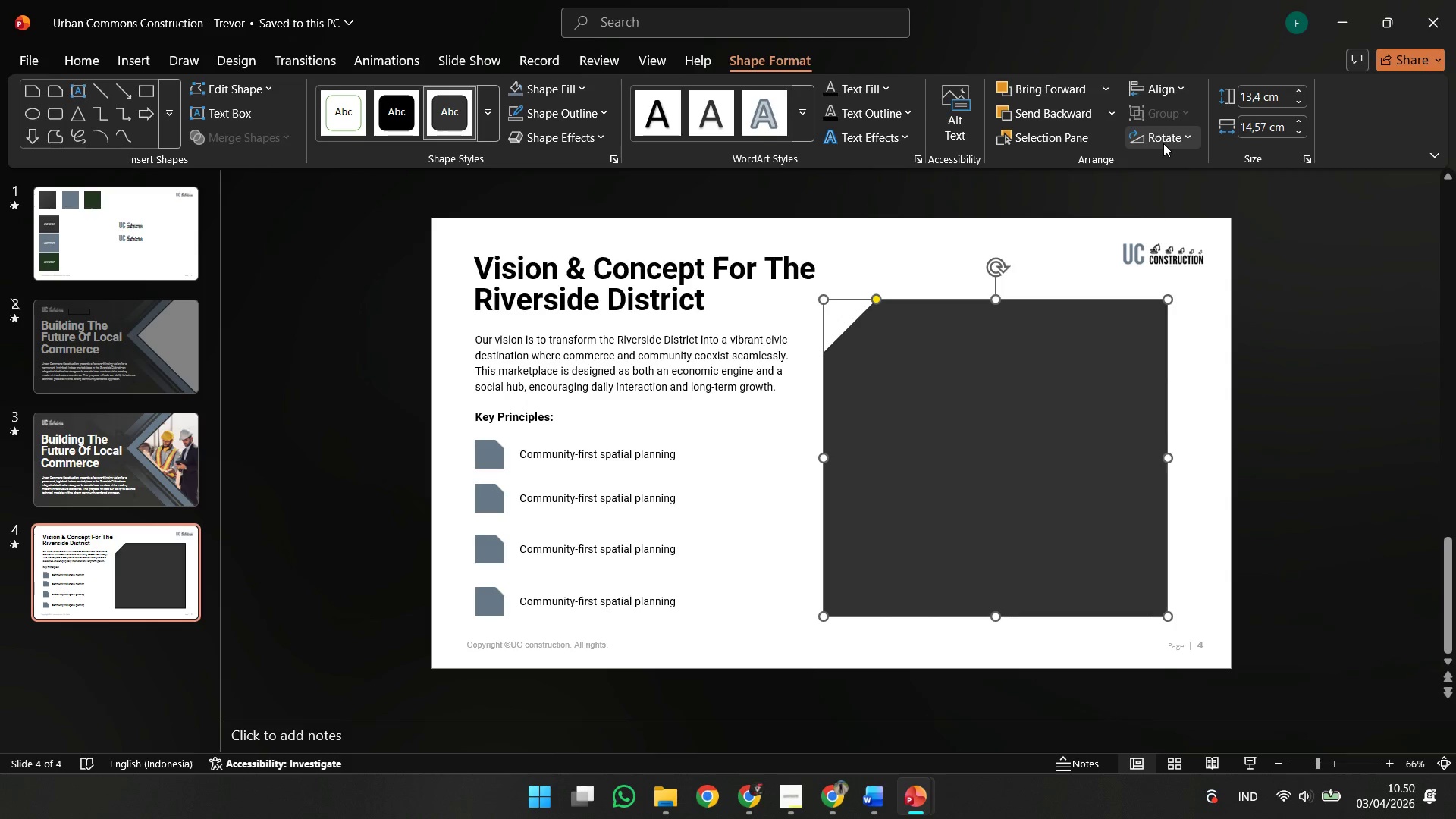 
triple_click([1163, 143])
 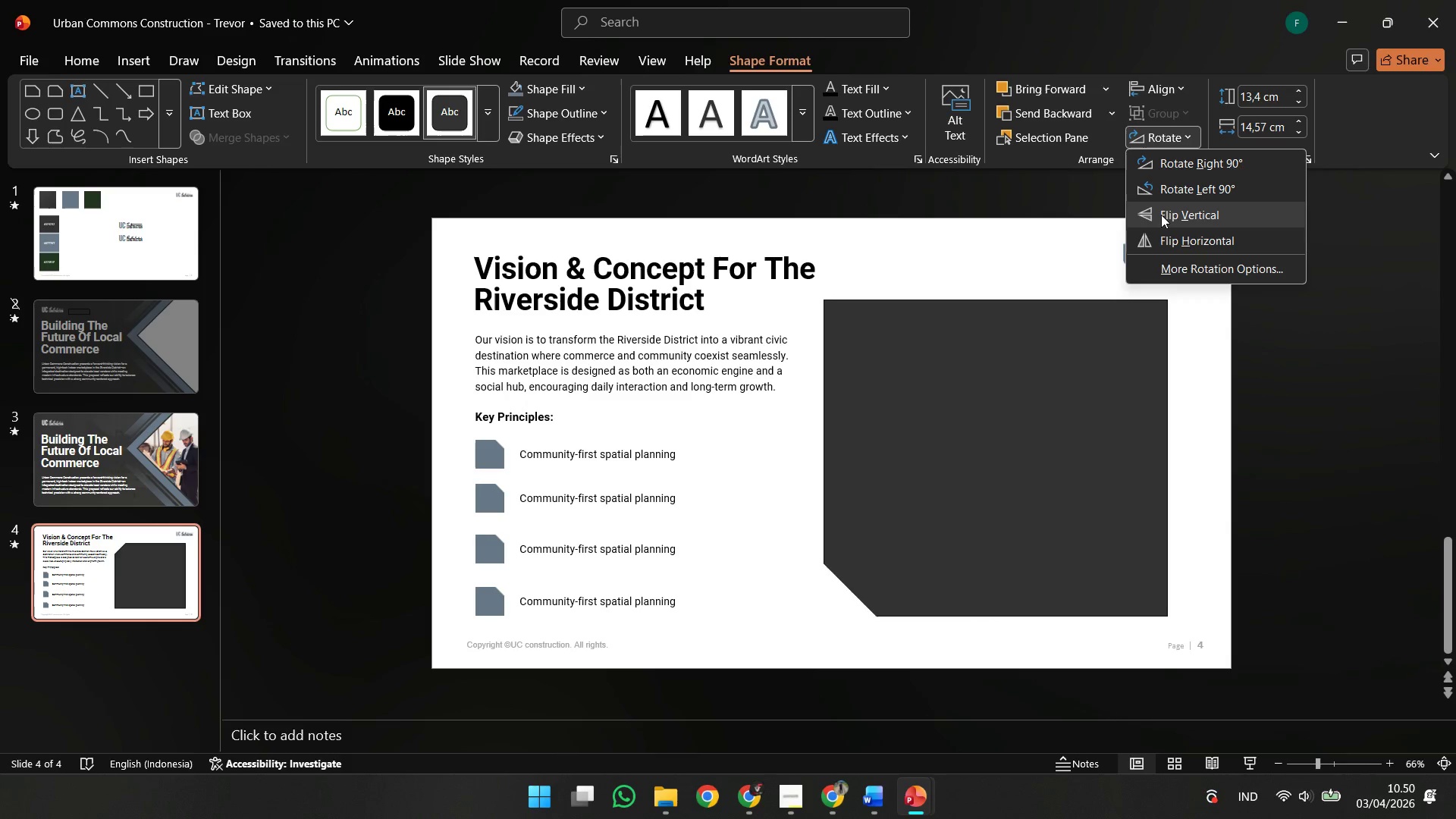 
left_click([1161, 215])
 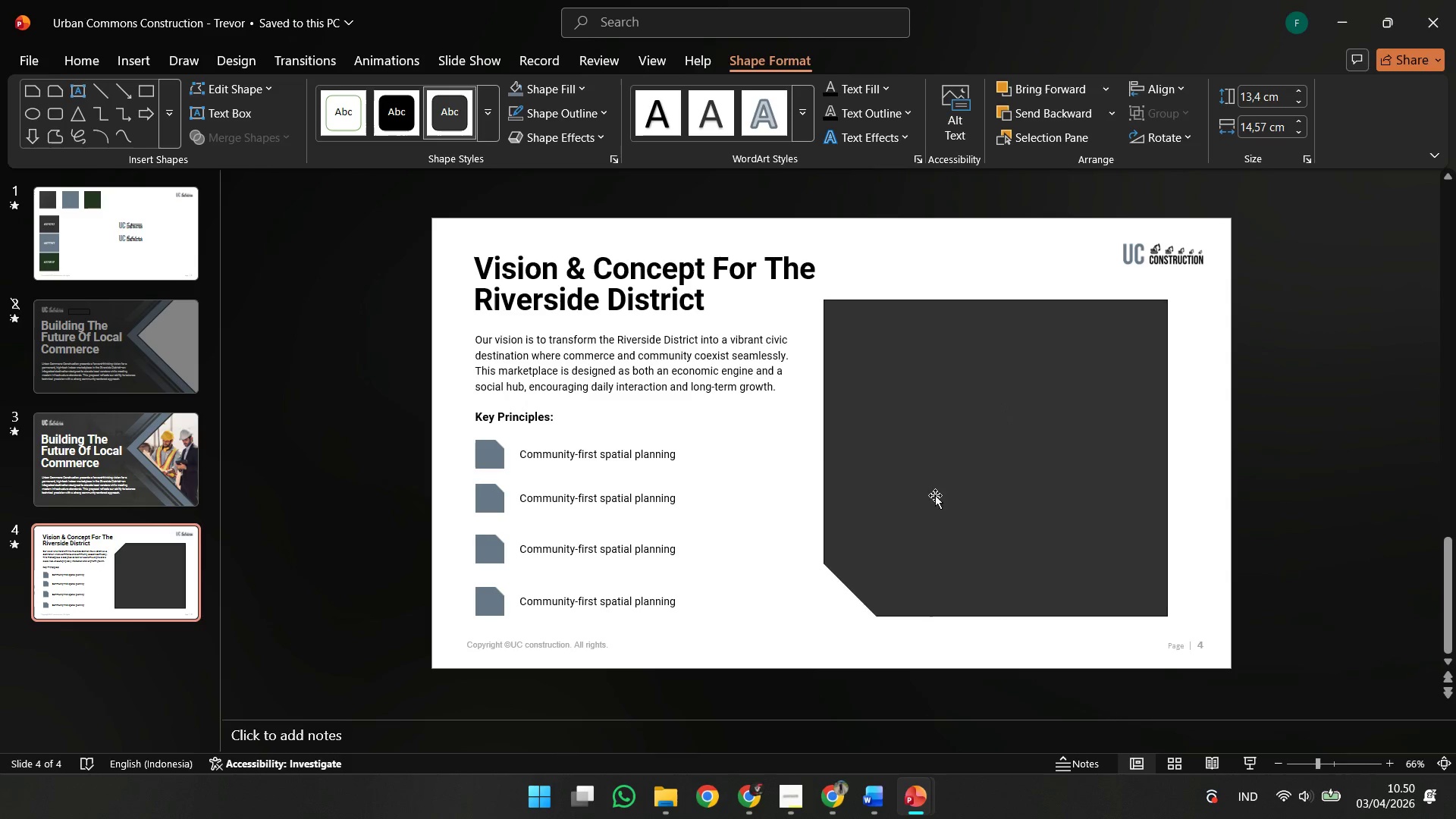 
left_click([856, 539])
 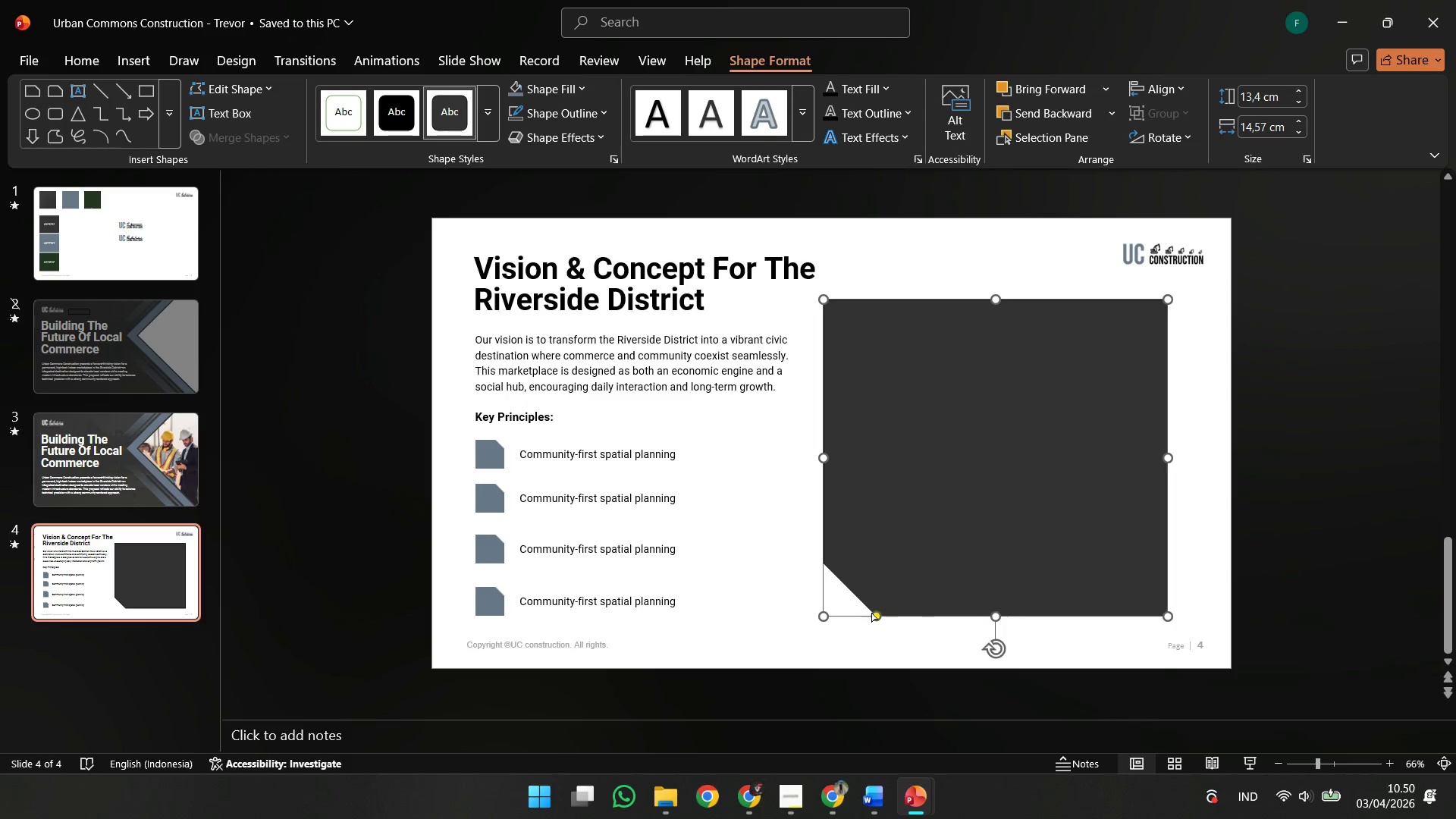 
left_click_drag(start_coordinate=[874, 613], to_coordinate=[880, 613])
 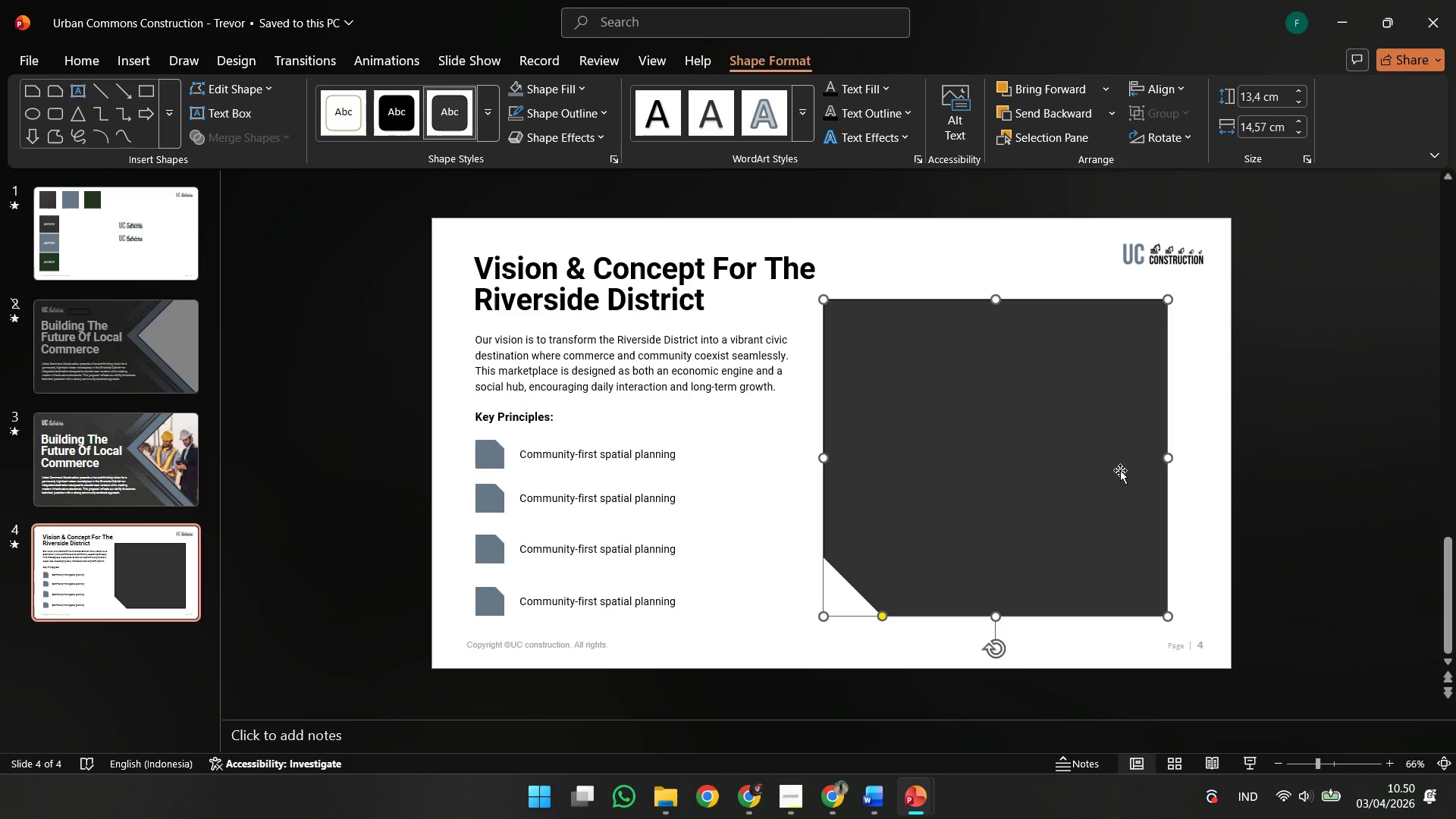 
left_click([1254, 413])
 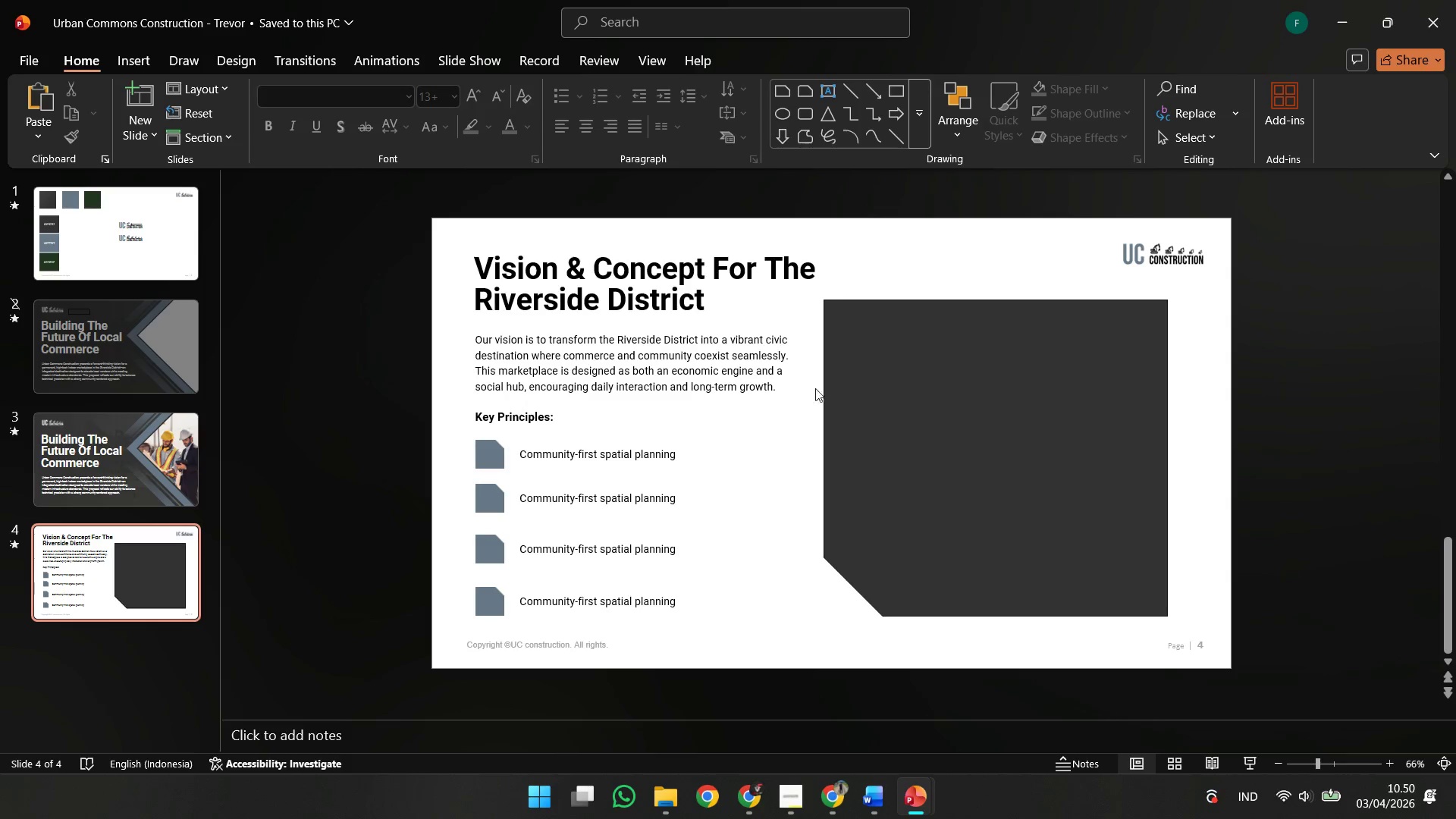 
left_click([957, 356])
 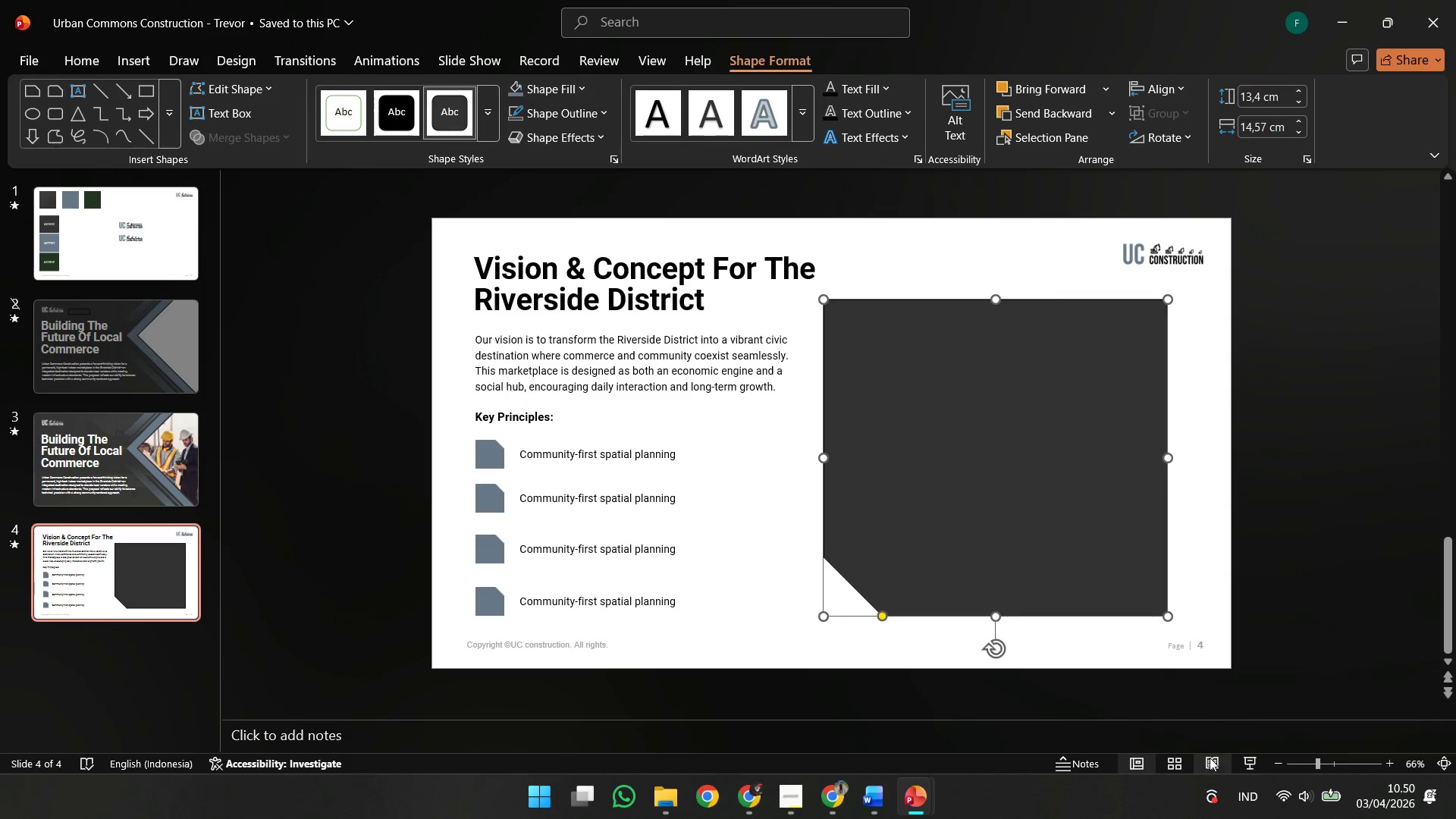 
left_click([1210, 764])
 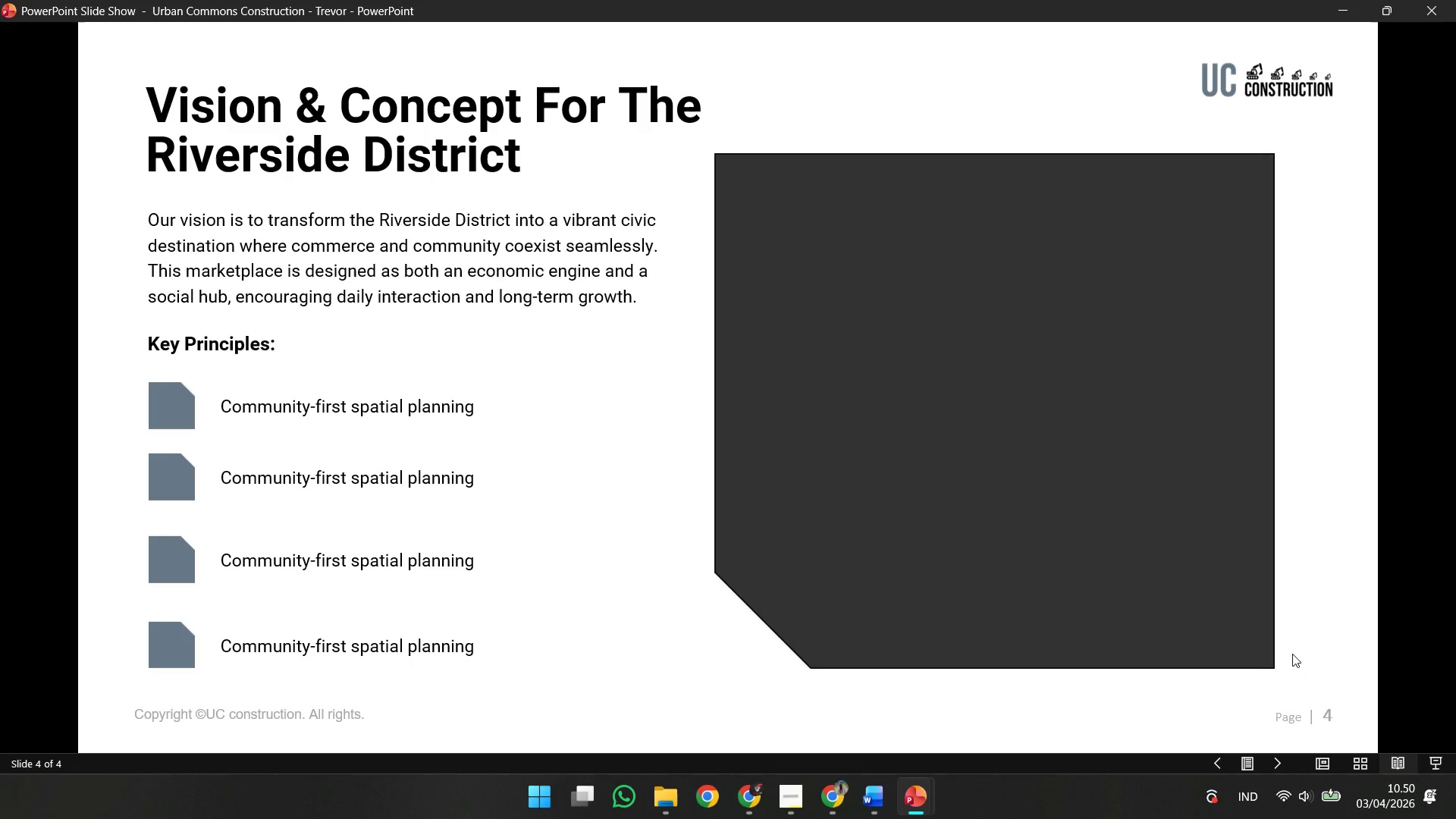 
key(Escape)
 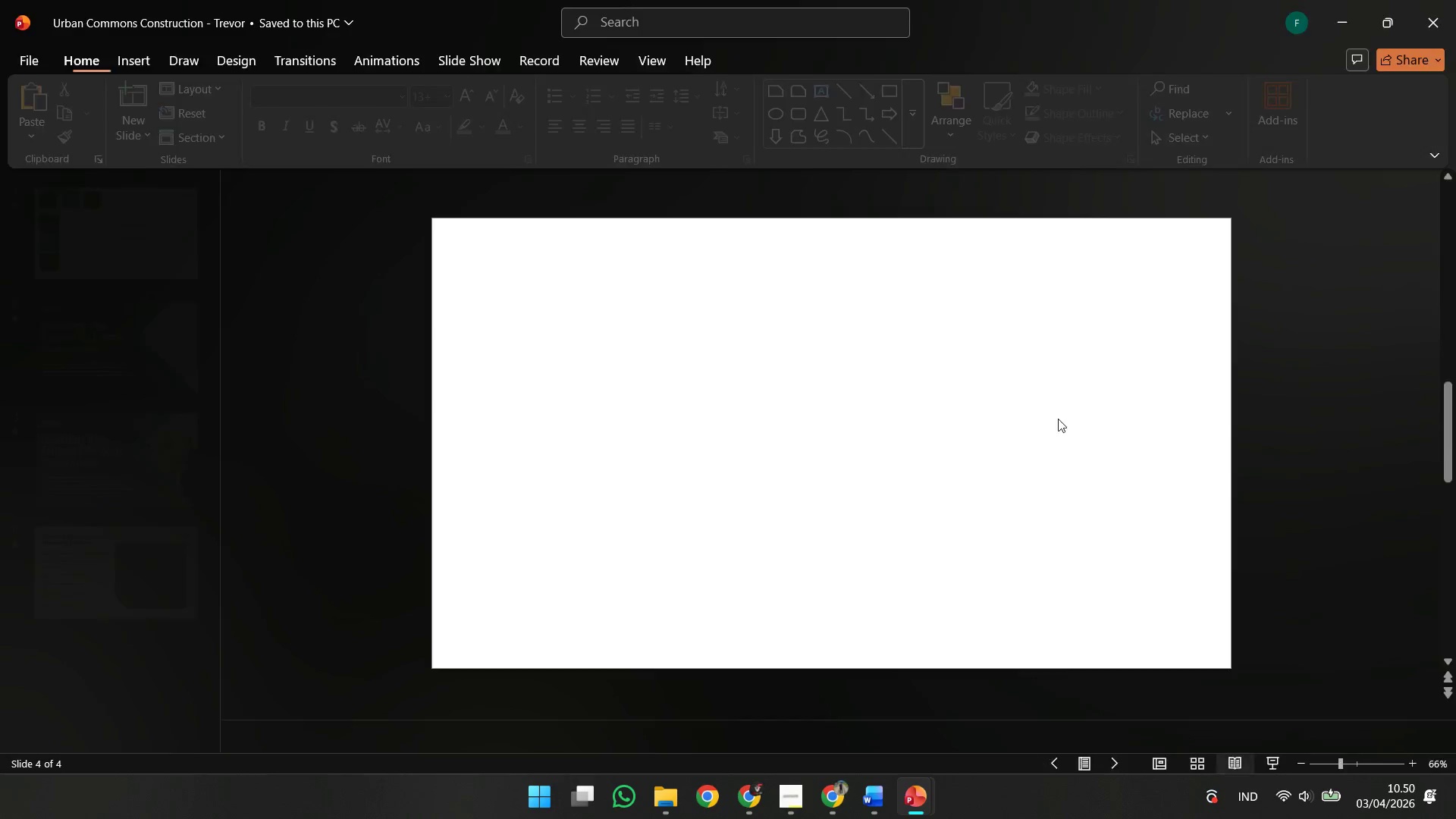 
left_click([1058, 419])
 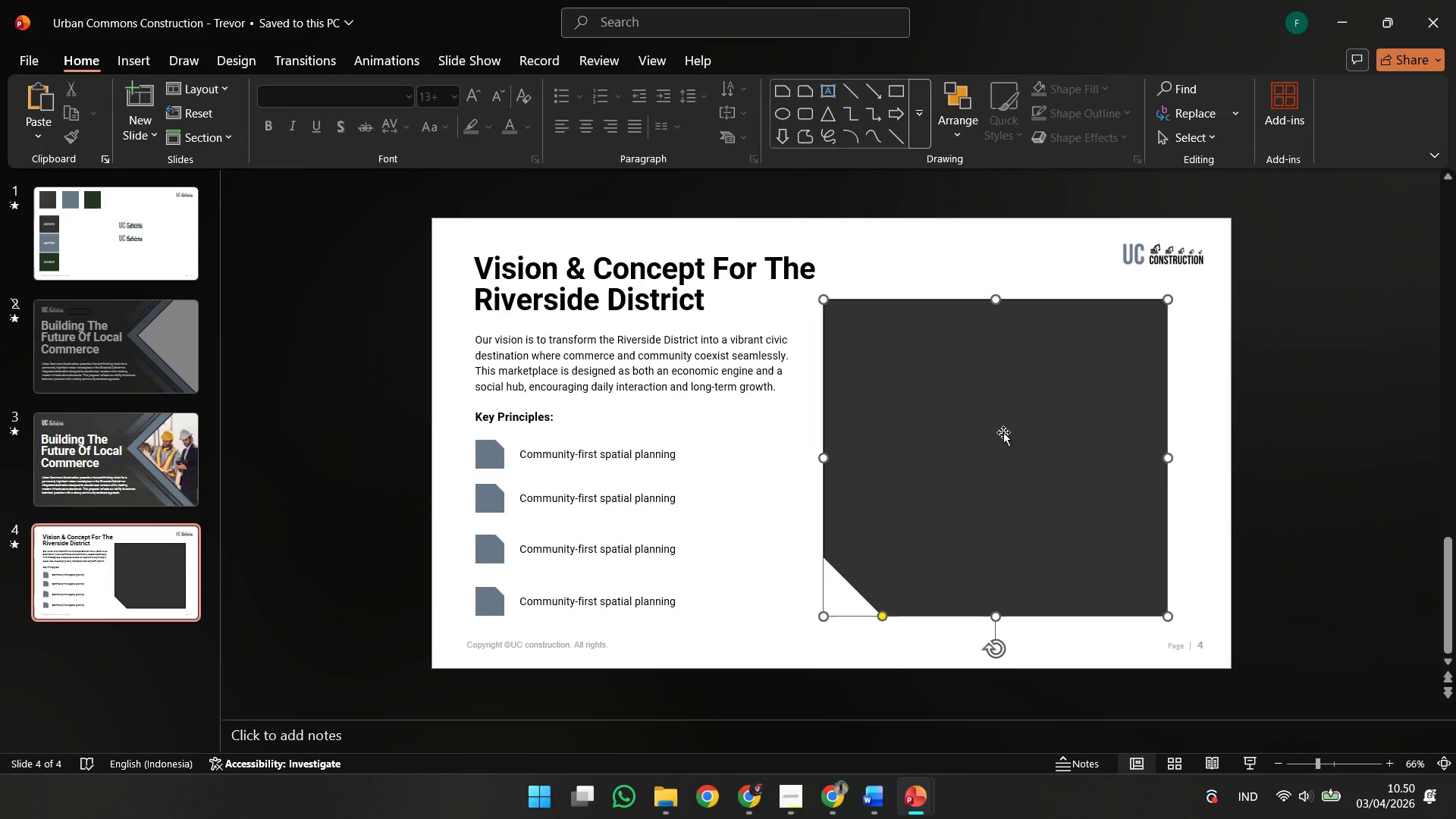 
hold_key(key=ShiftLeft, duration=1.25)
left_click_drag(start_coordinate=[1003, 432], to_coordinate=[1015, 430])
 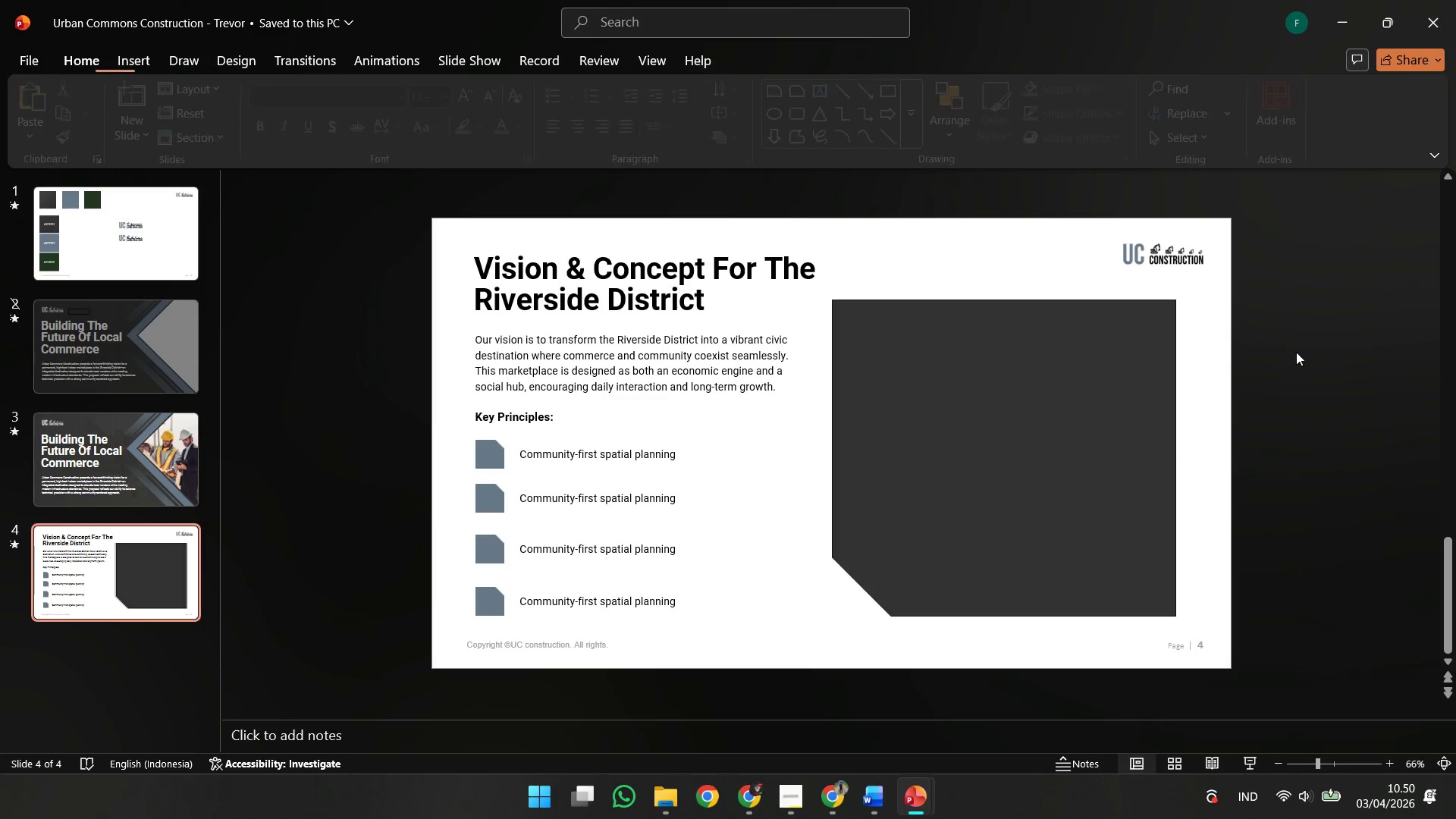 
double_click([919, 503])
 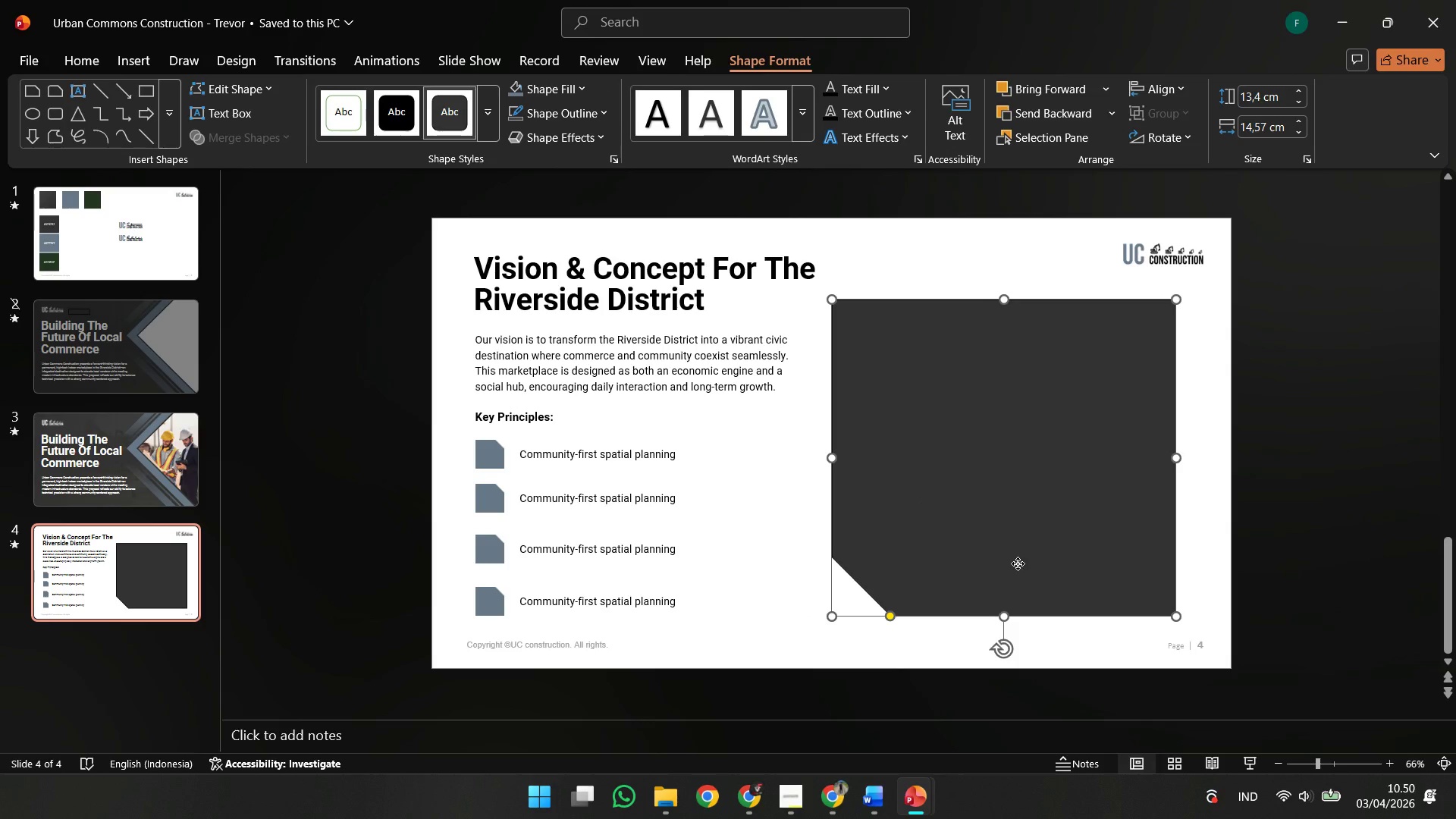 
double_click([865, 691])
 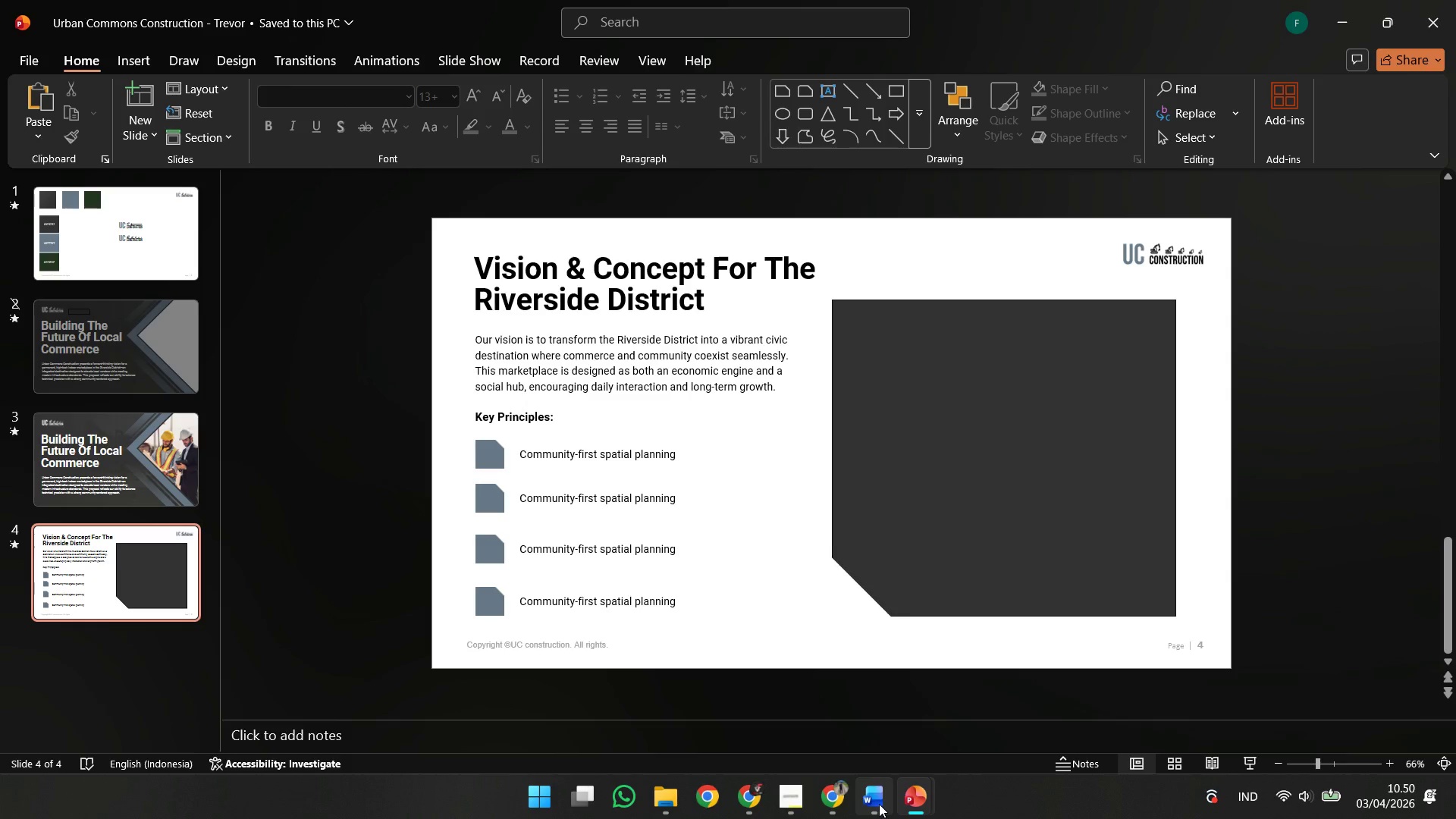 
left_click([879, 804])
 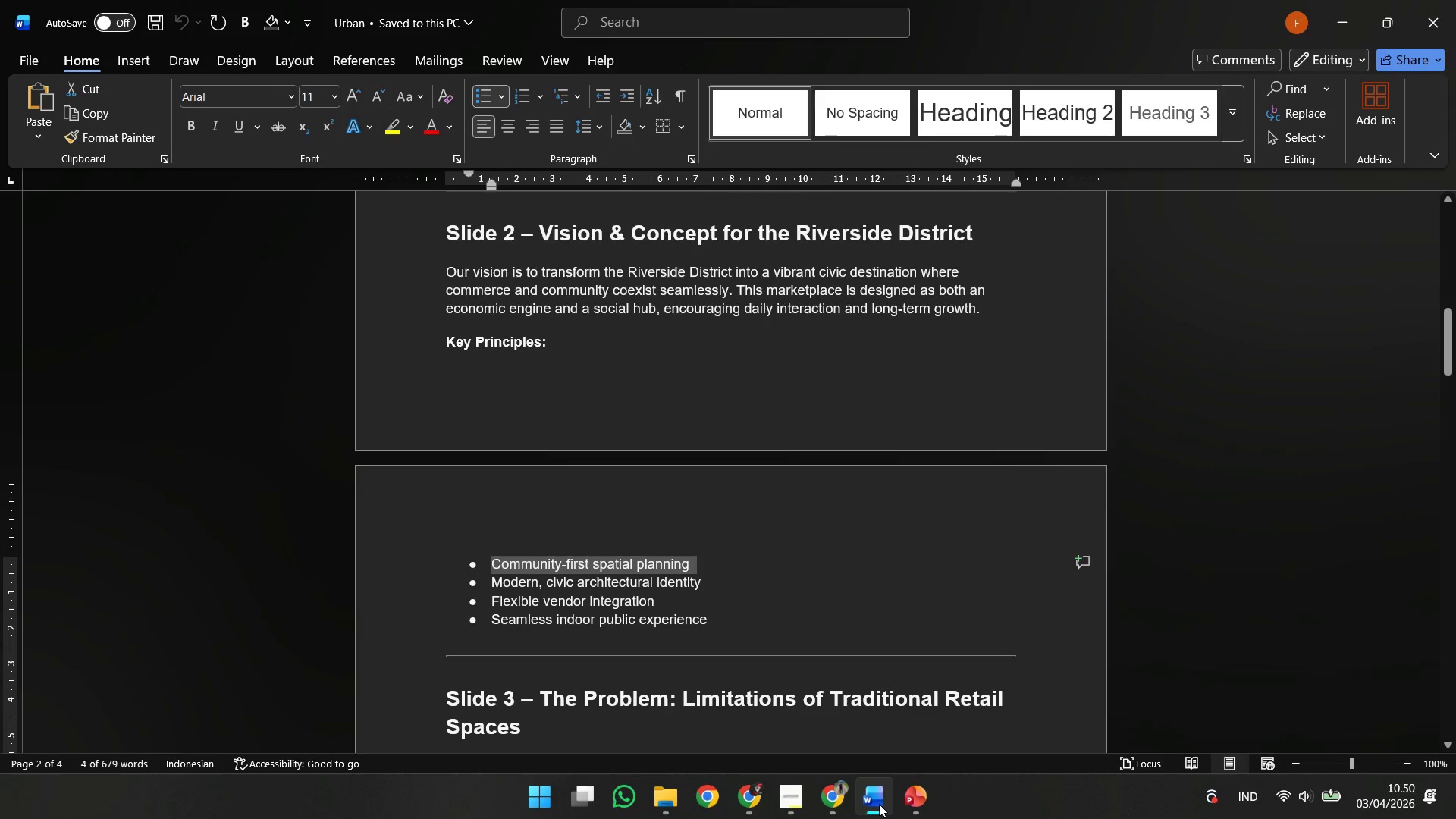 
left_click([879, 804])
 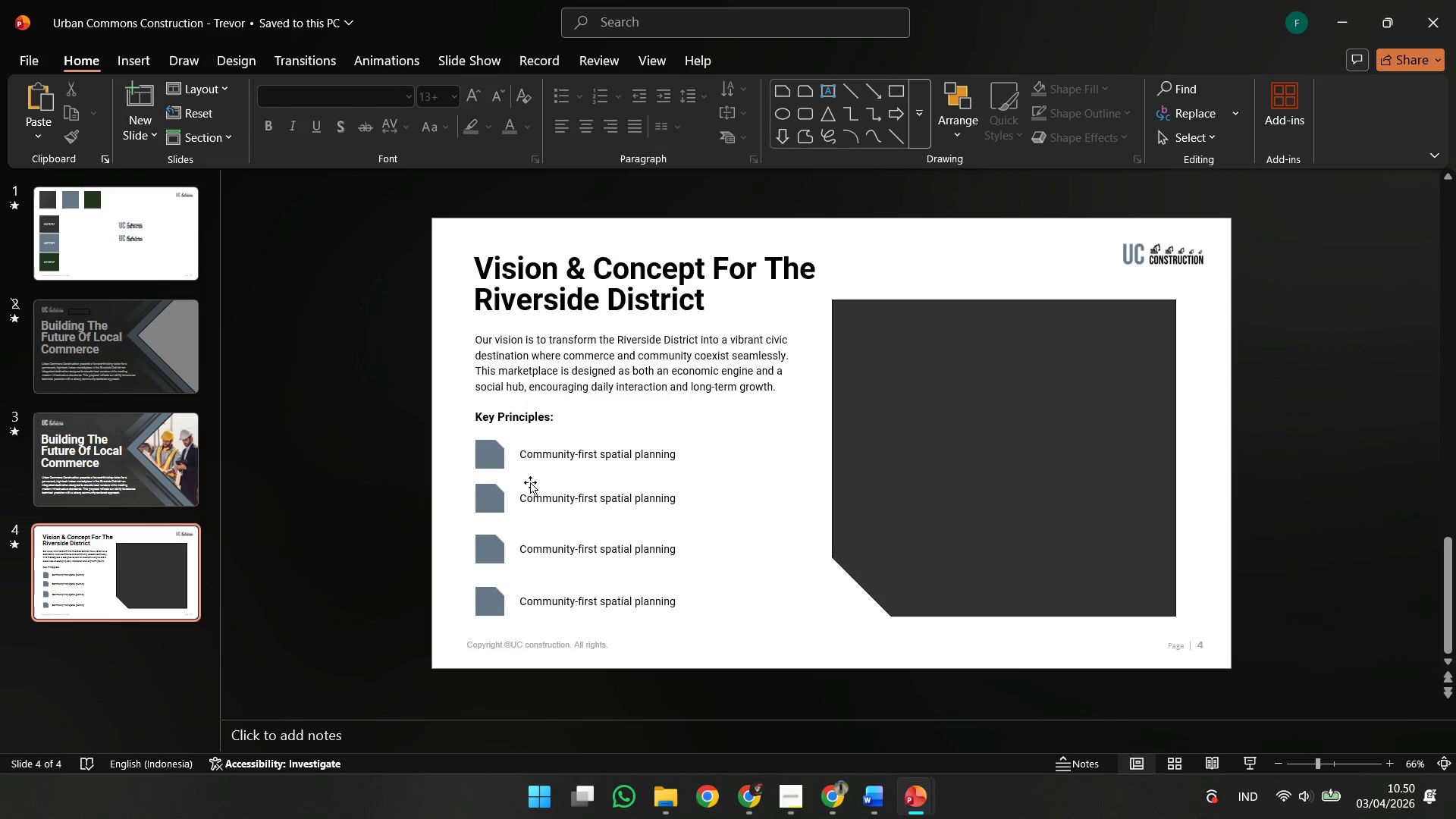 
left_click([542, 498])
 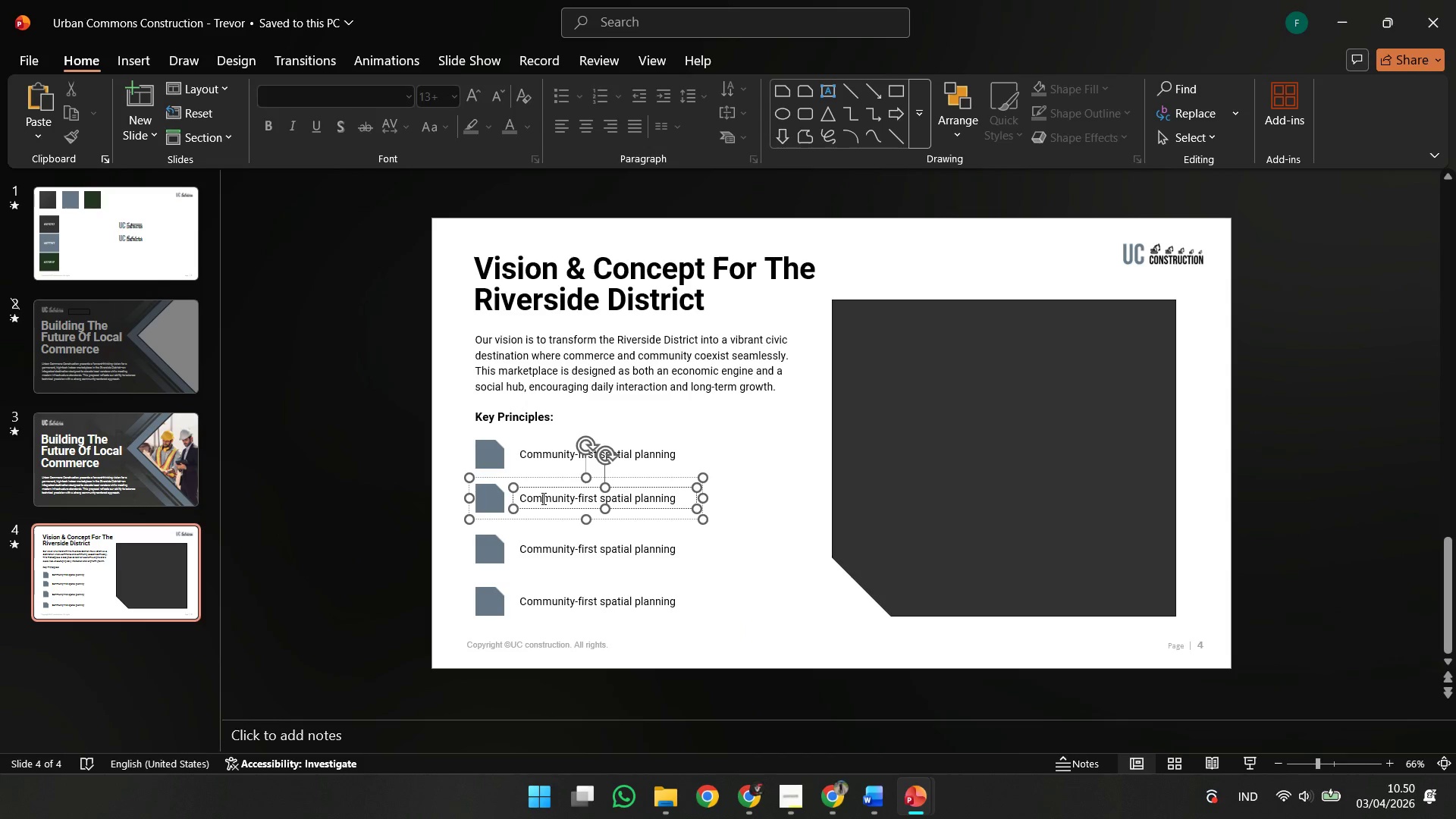 
key(Control+A)
 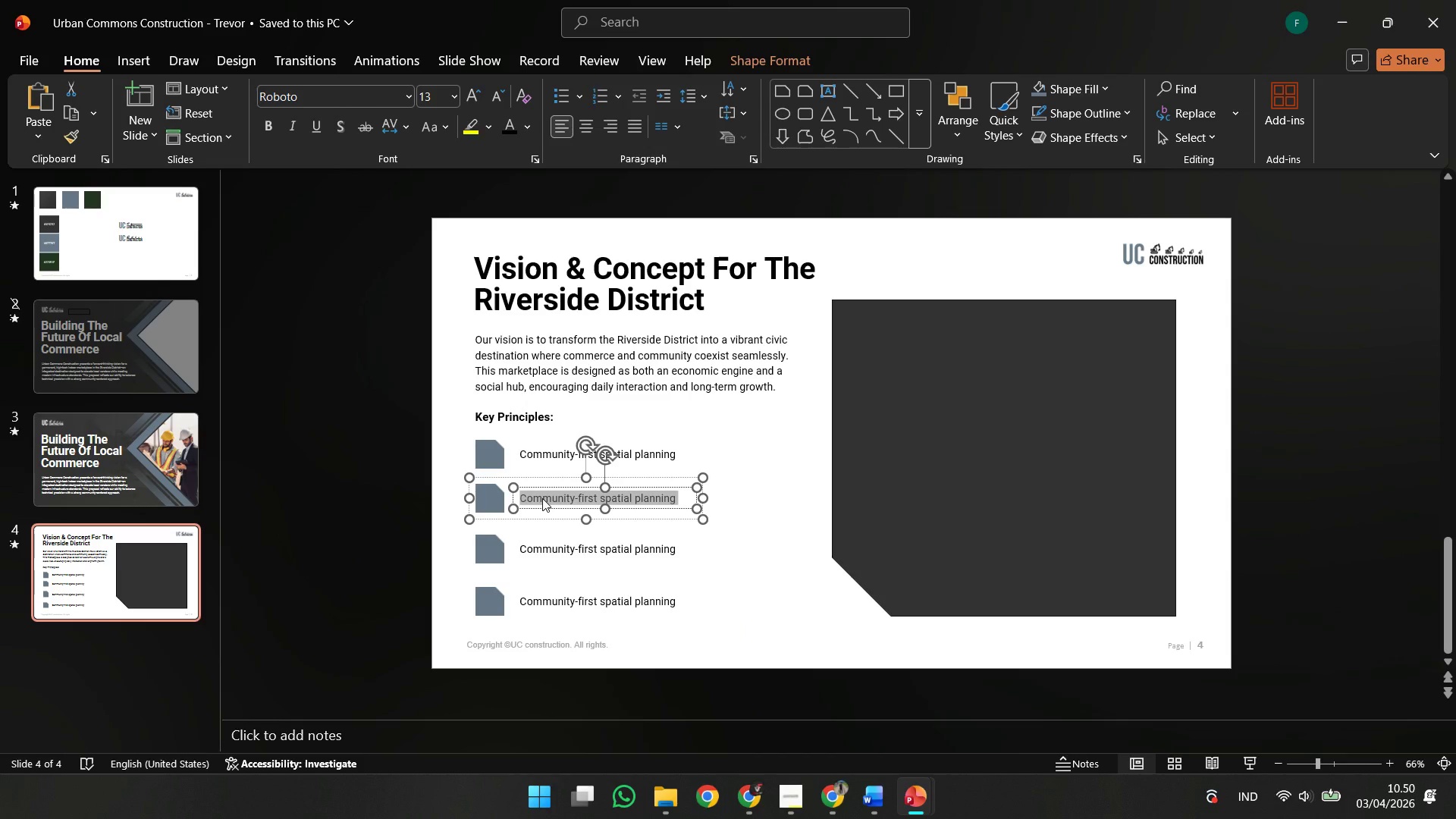 
type(Modern, )
 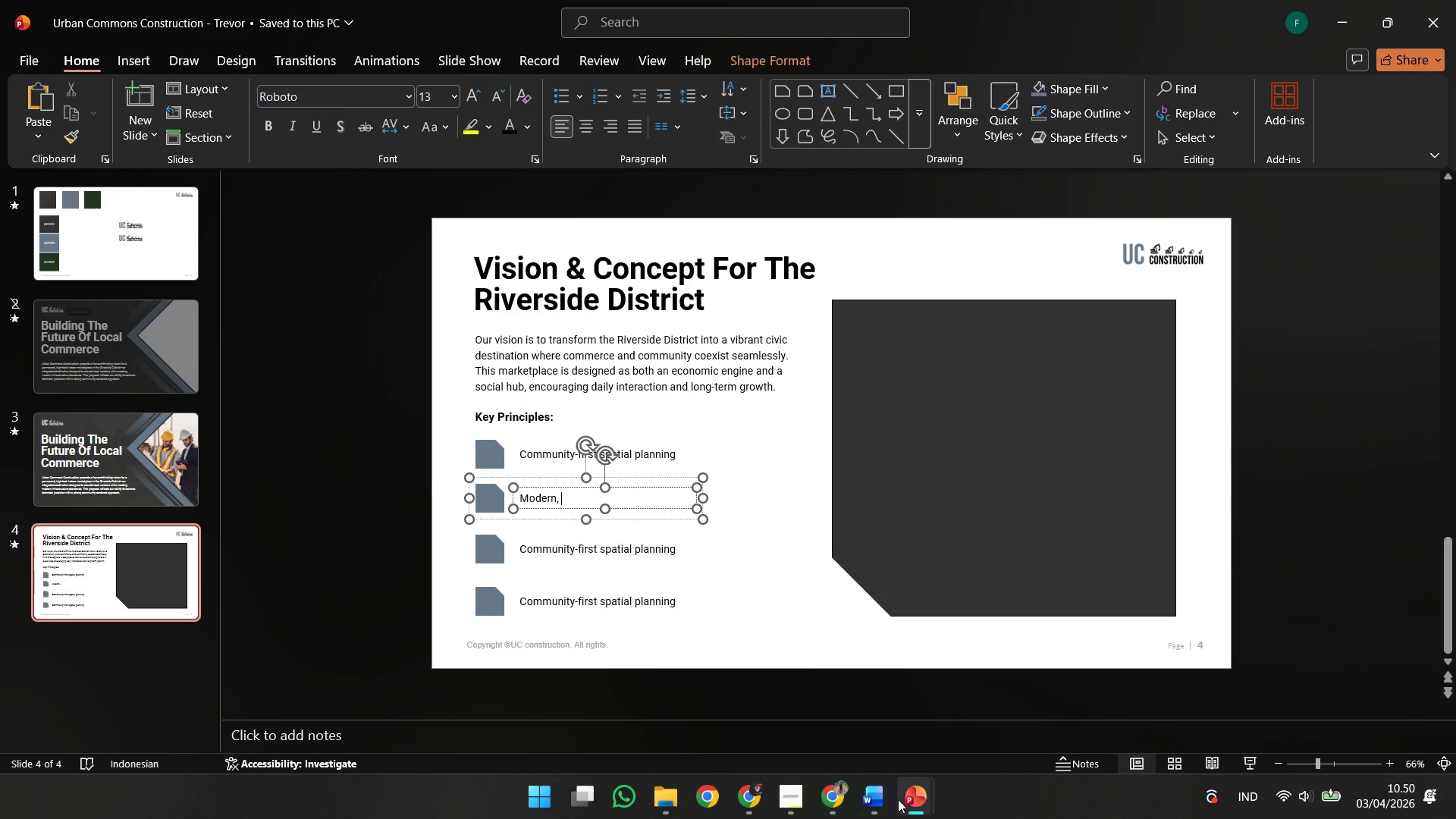 
left_click([888, 802])
 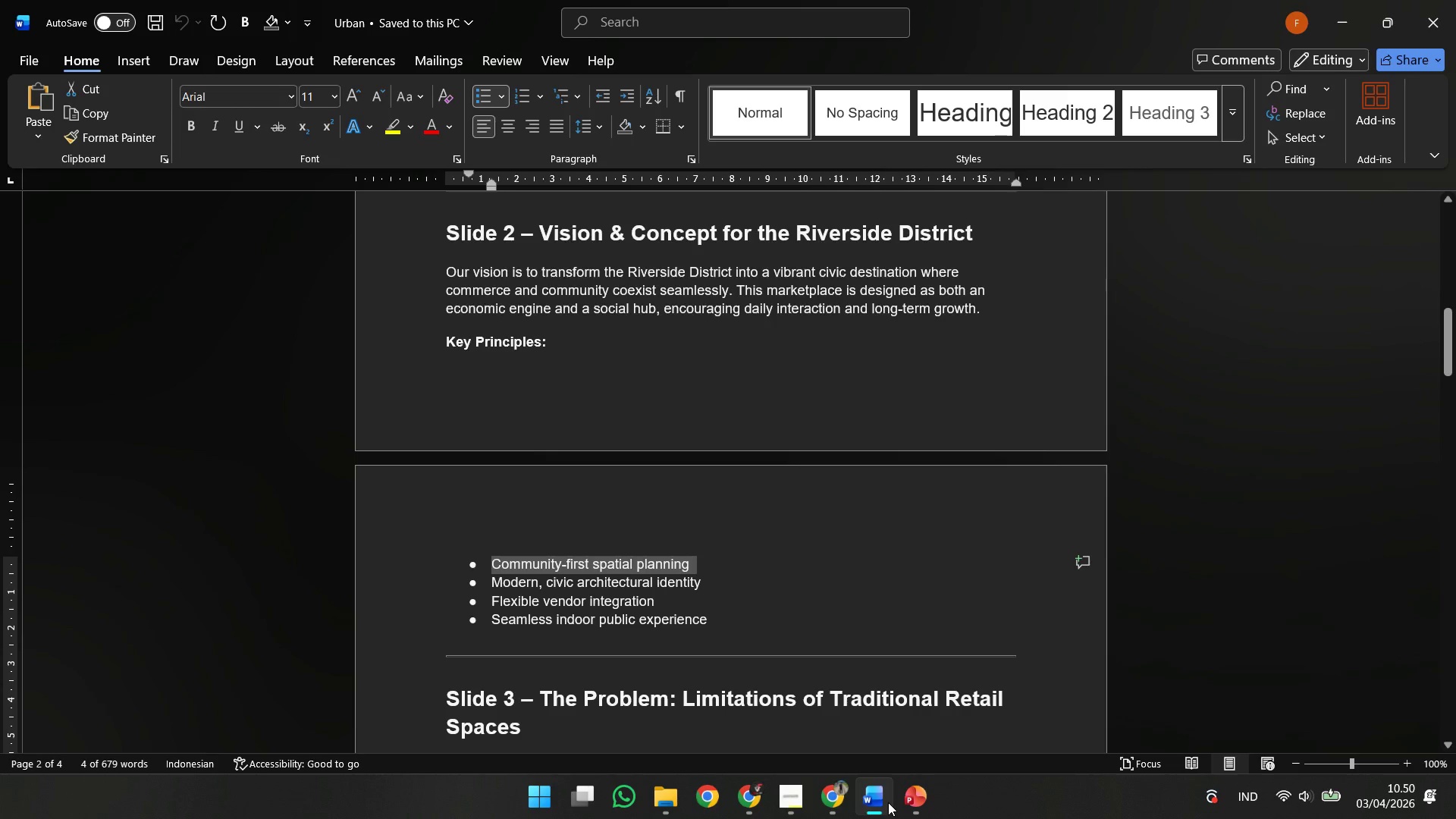 
left_click([888, 802])
 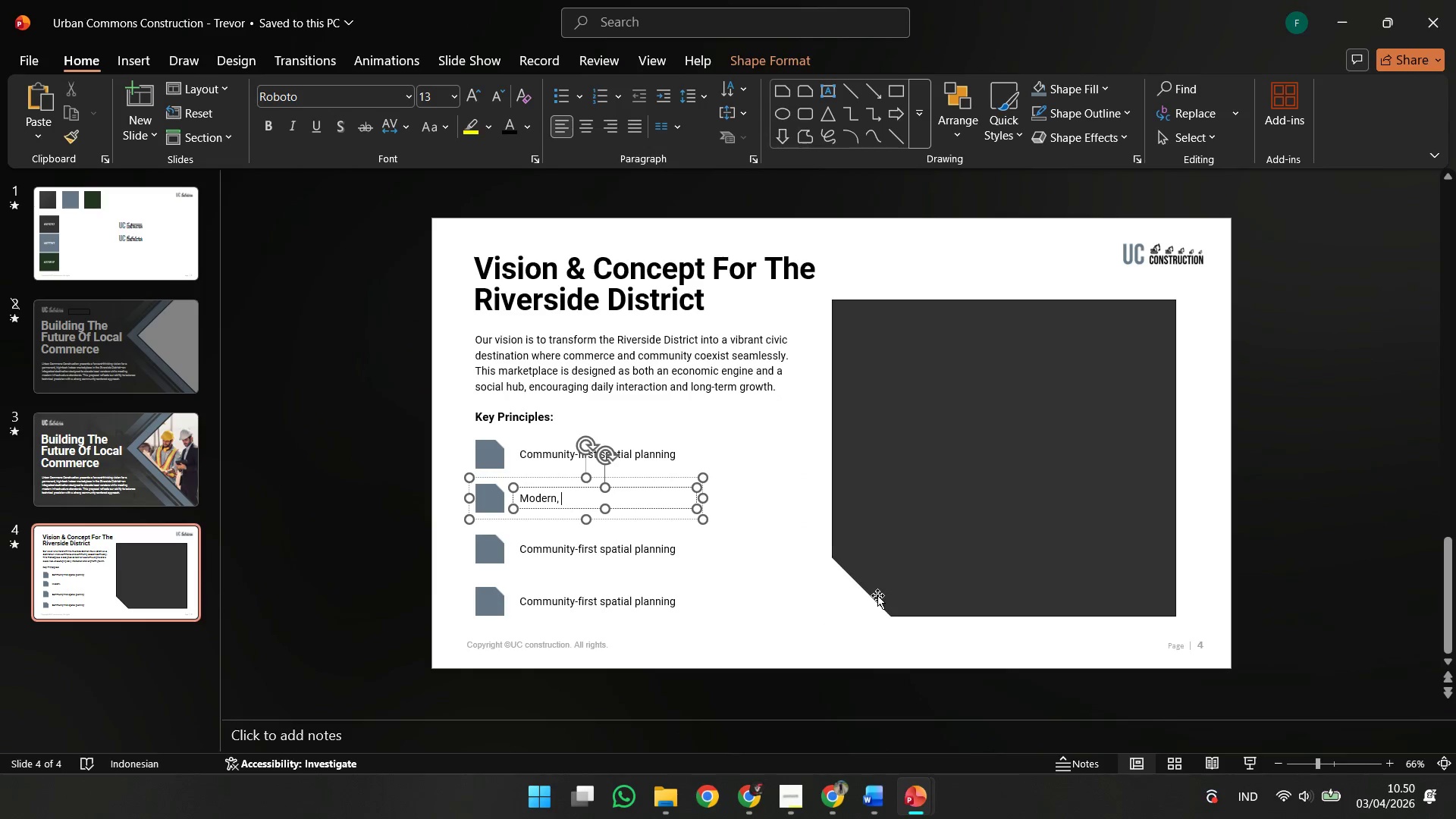 
type(civis)
key(Backspace)
type(c )
 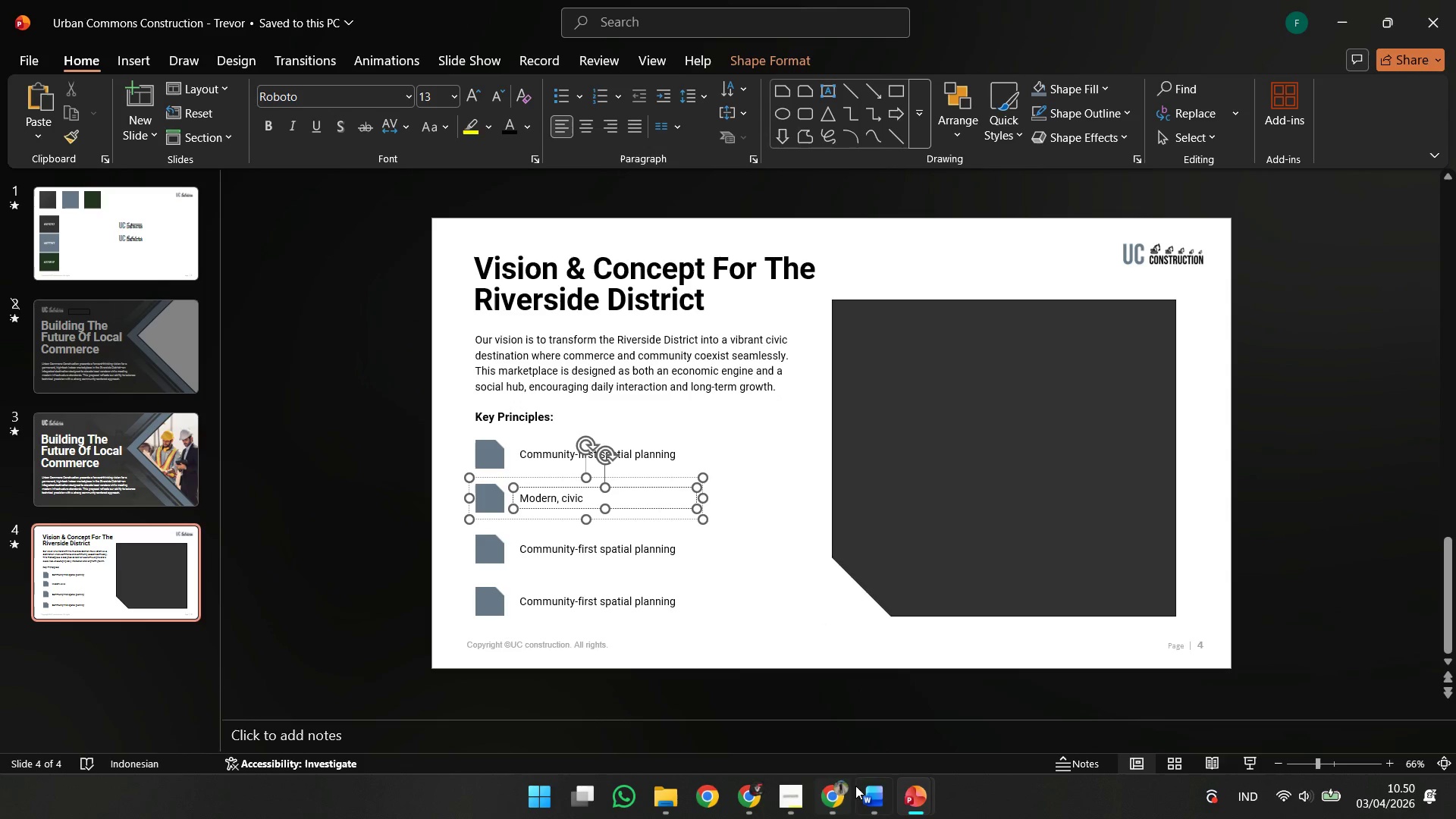 
left_click([864, 803])
 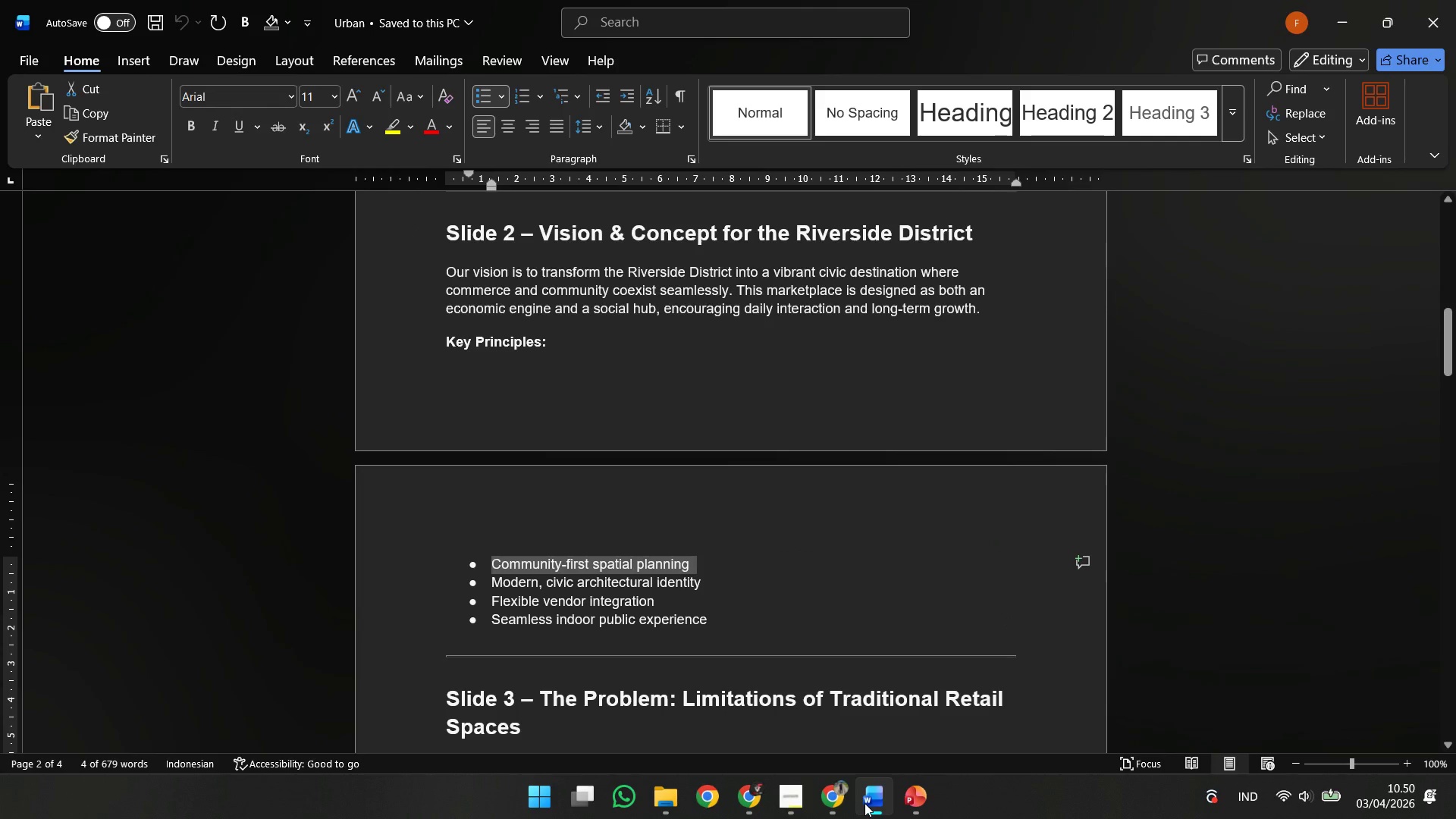 
left_click([864, 803])
 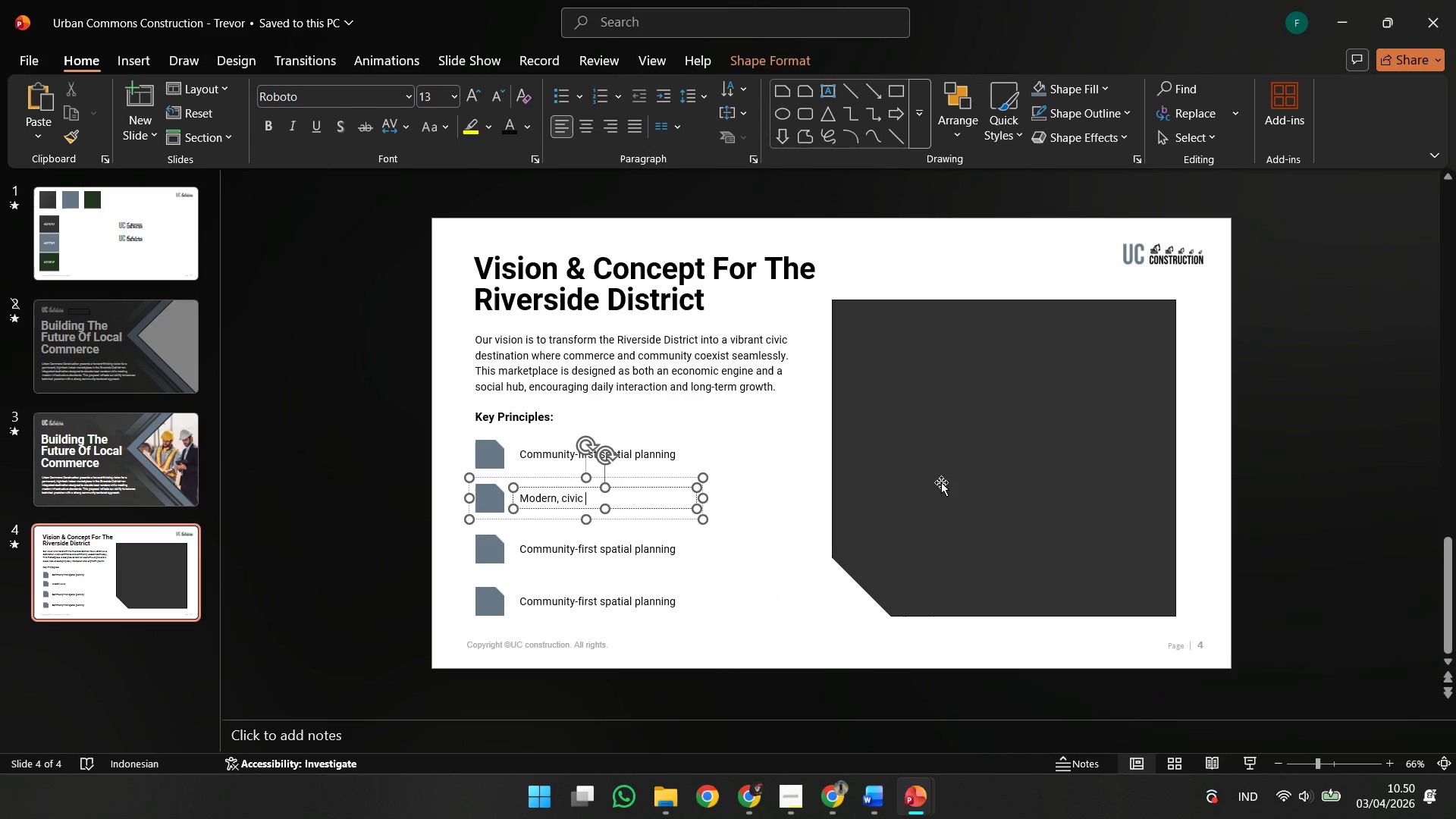 
type(architectural)
 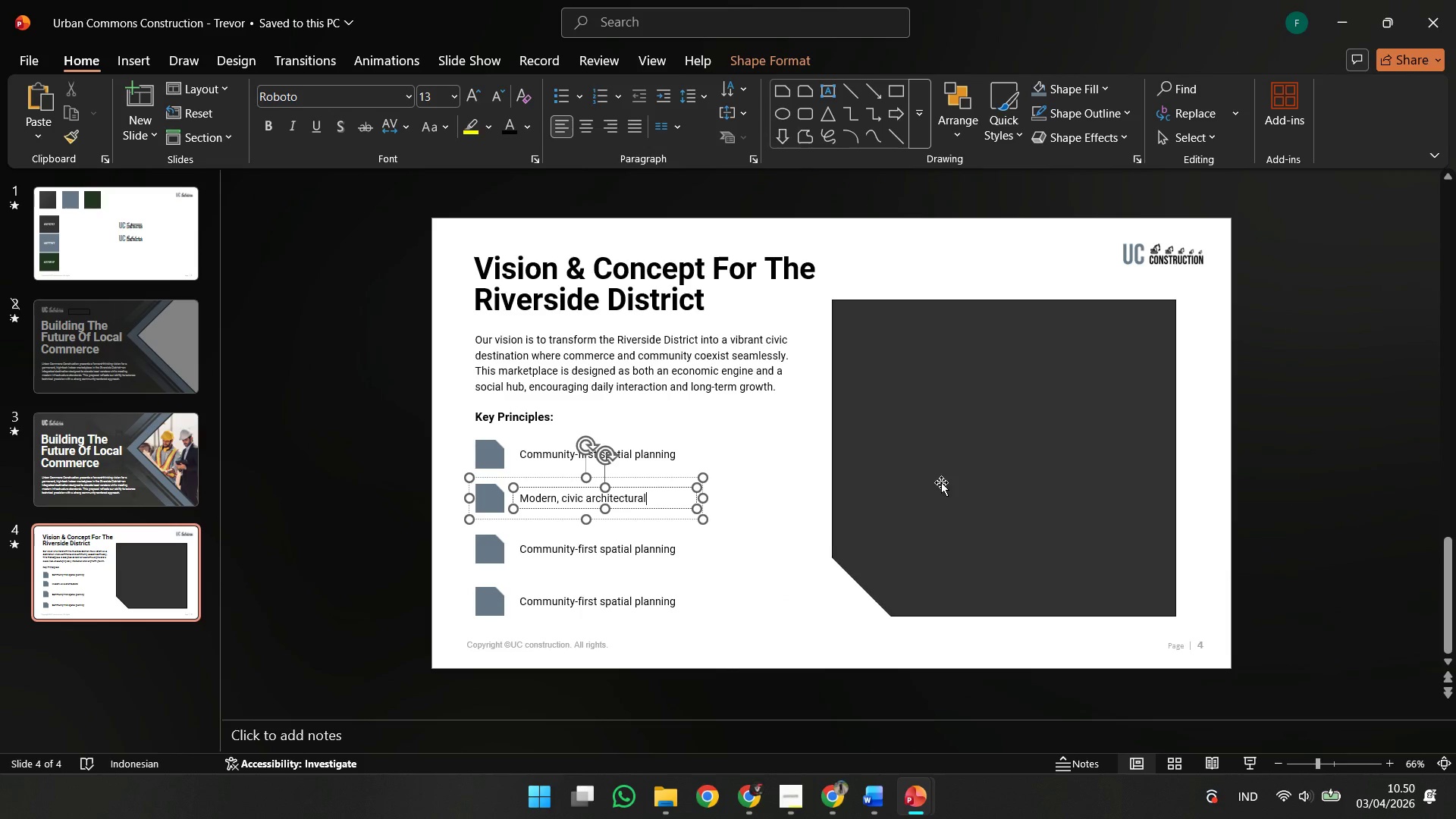 
key(Space)
 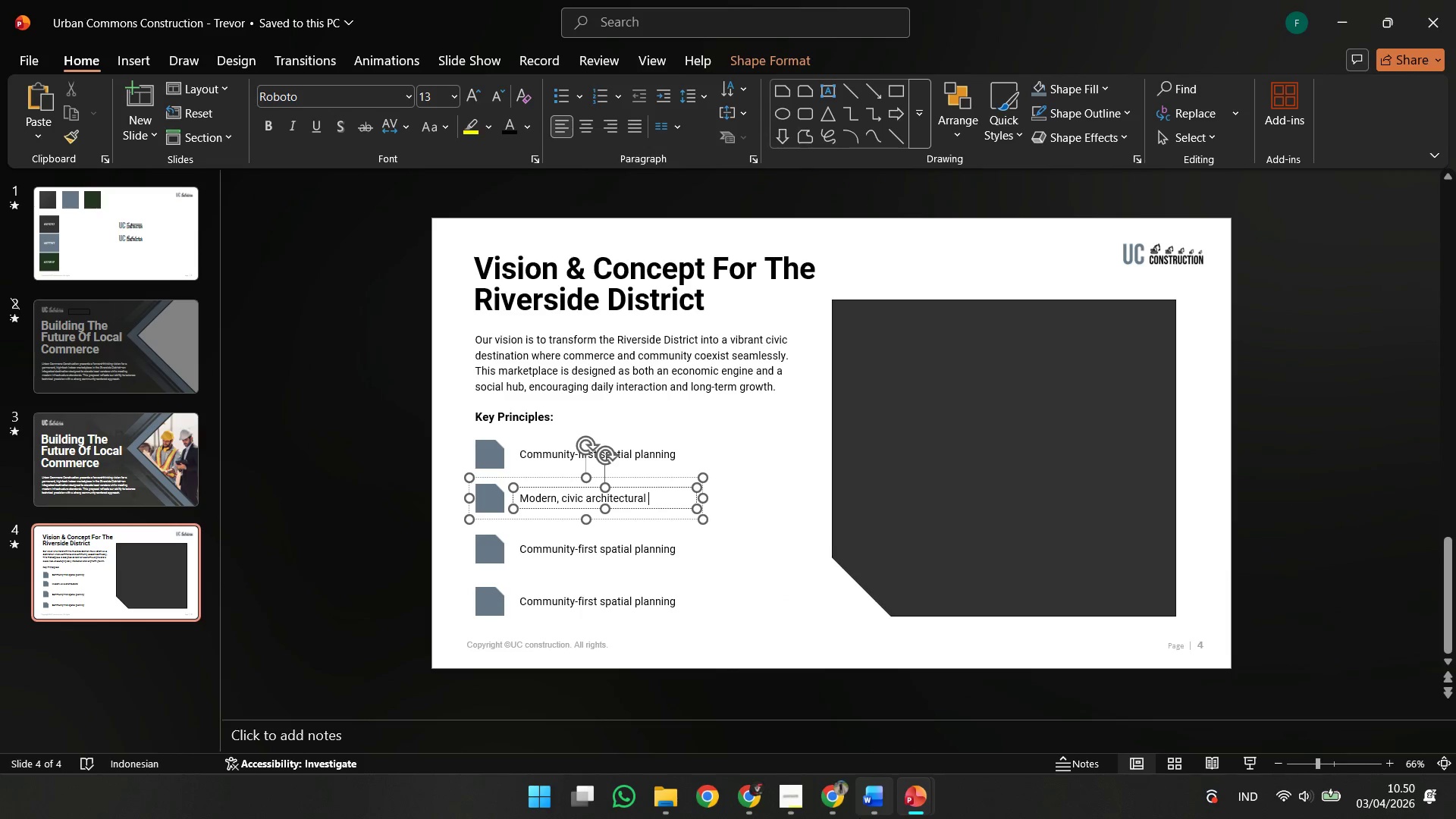 
left_click([859, 818])
 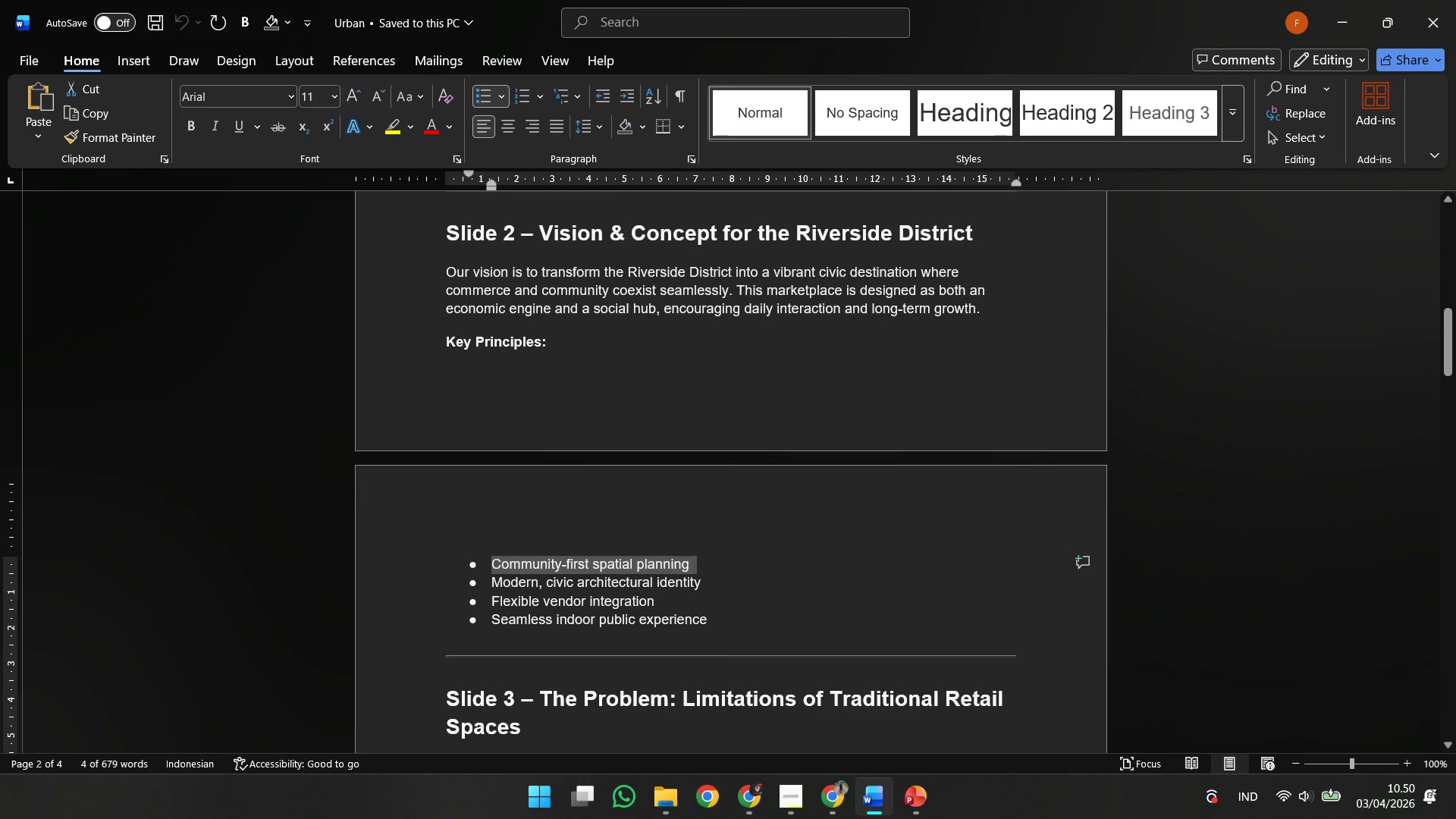 
left_click([859, 818])
 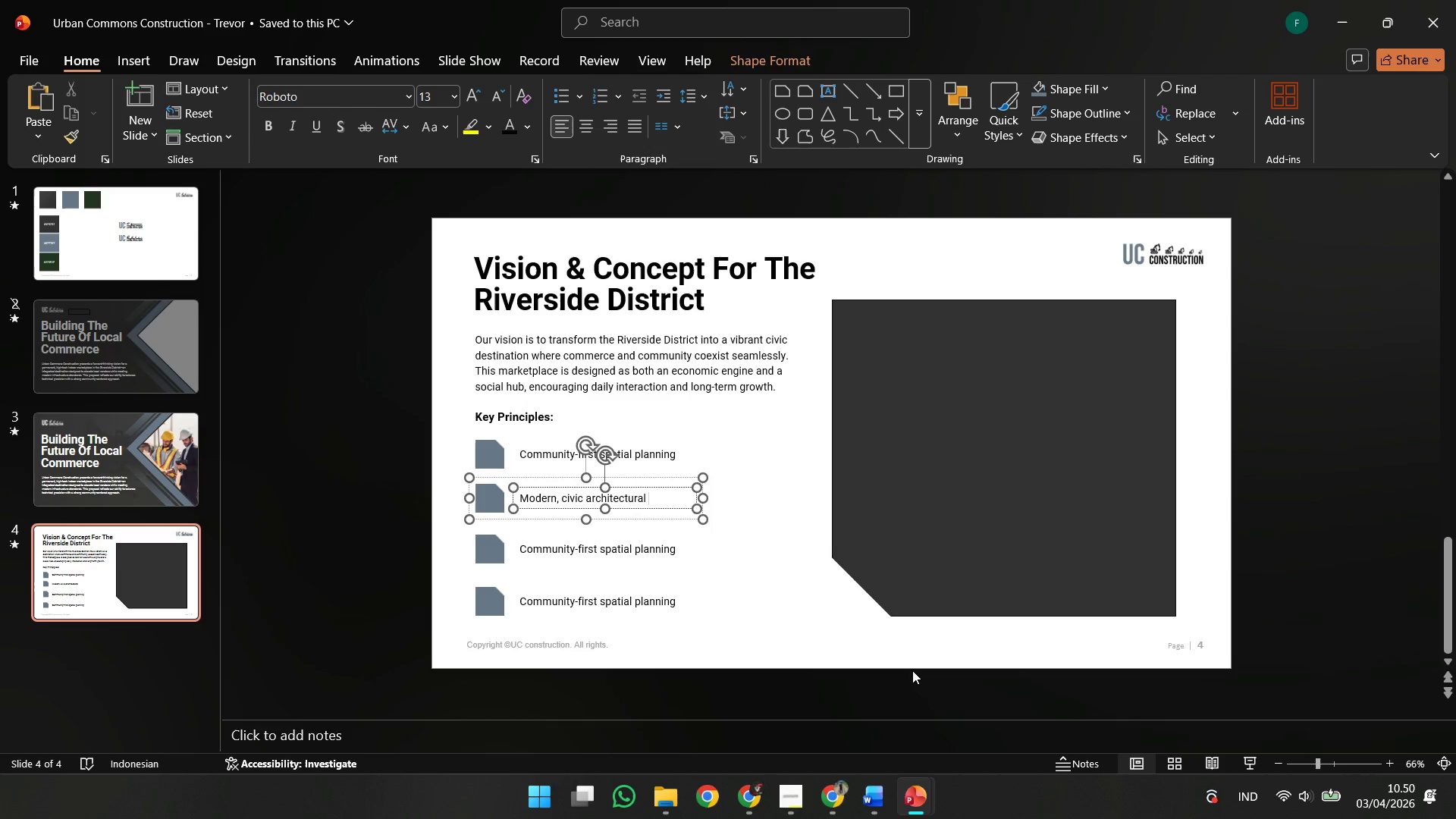 
type(in)
key(Backspace)
type(dentity)
 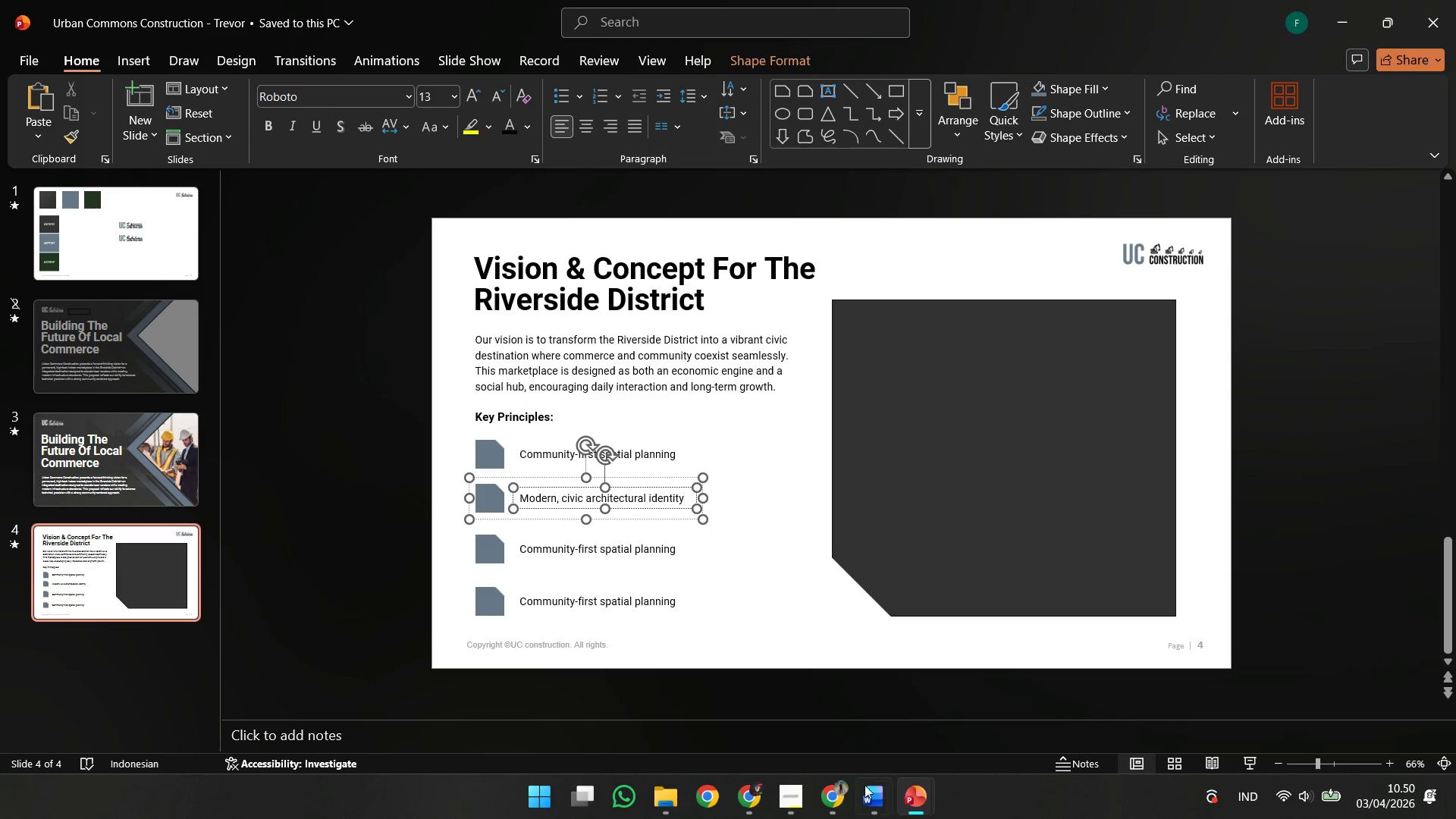 
left_click([858, 792])
 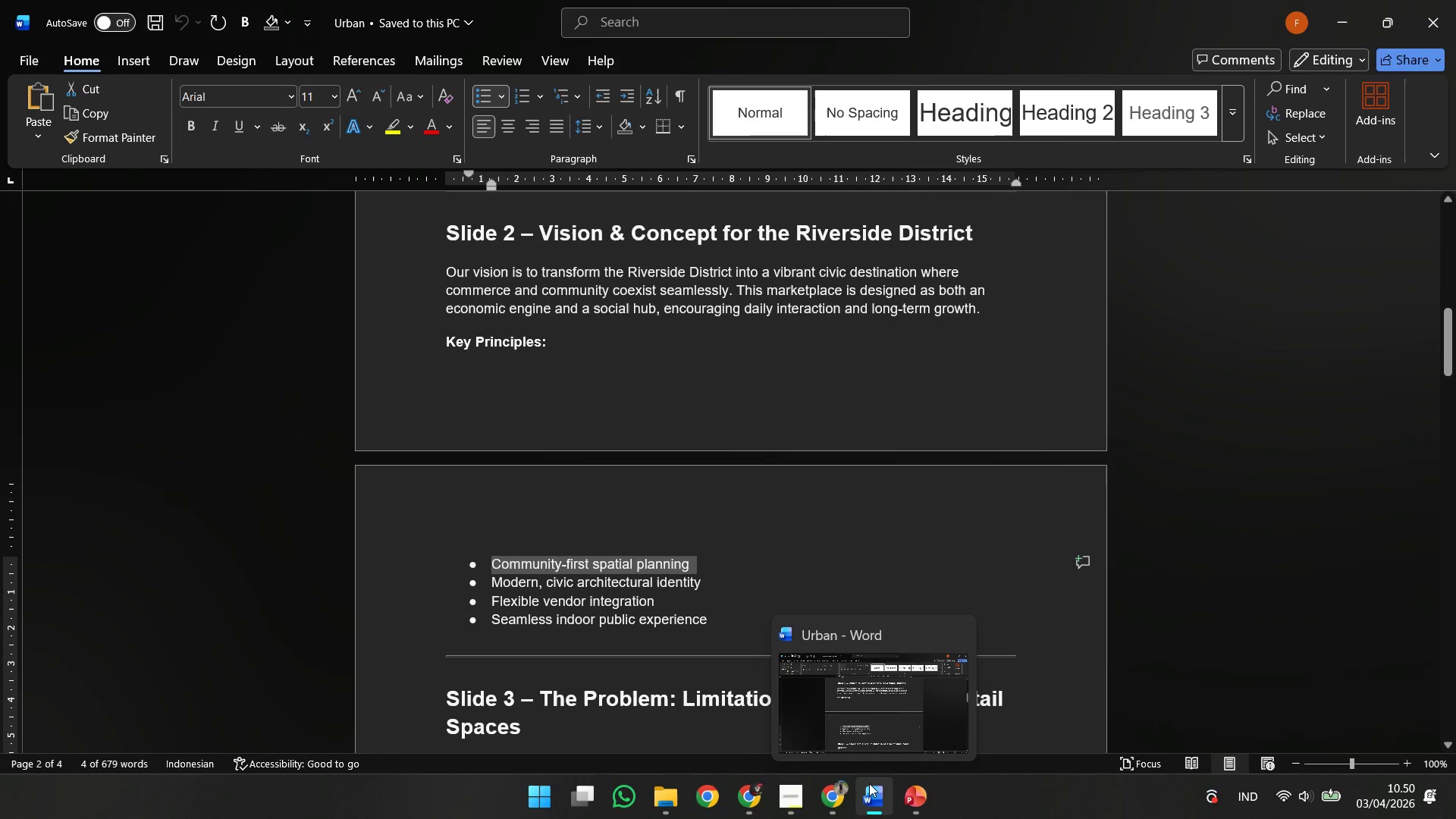 
left_click([869, 784])
 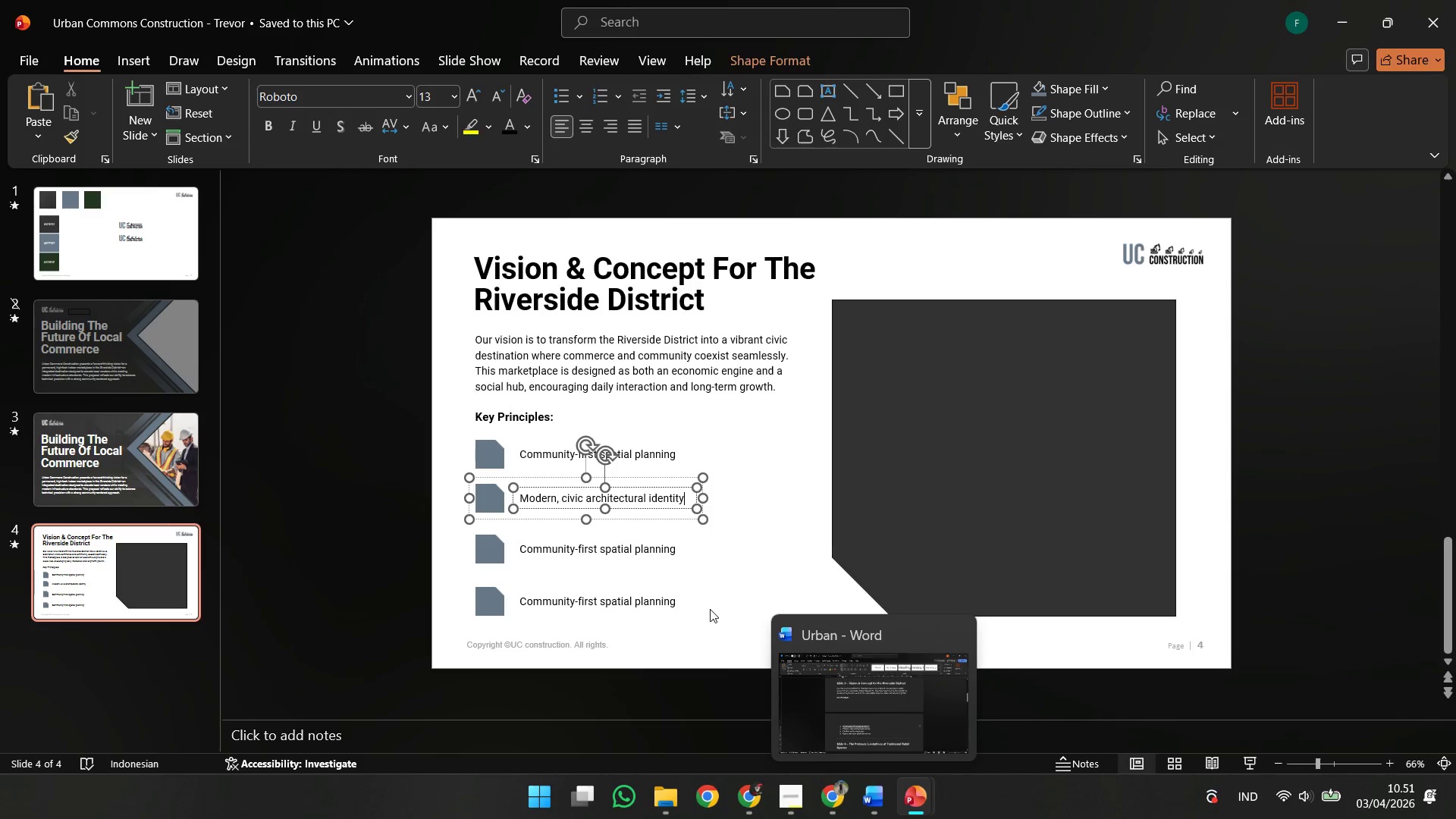 
left_click([710, 609])
 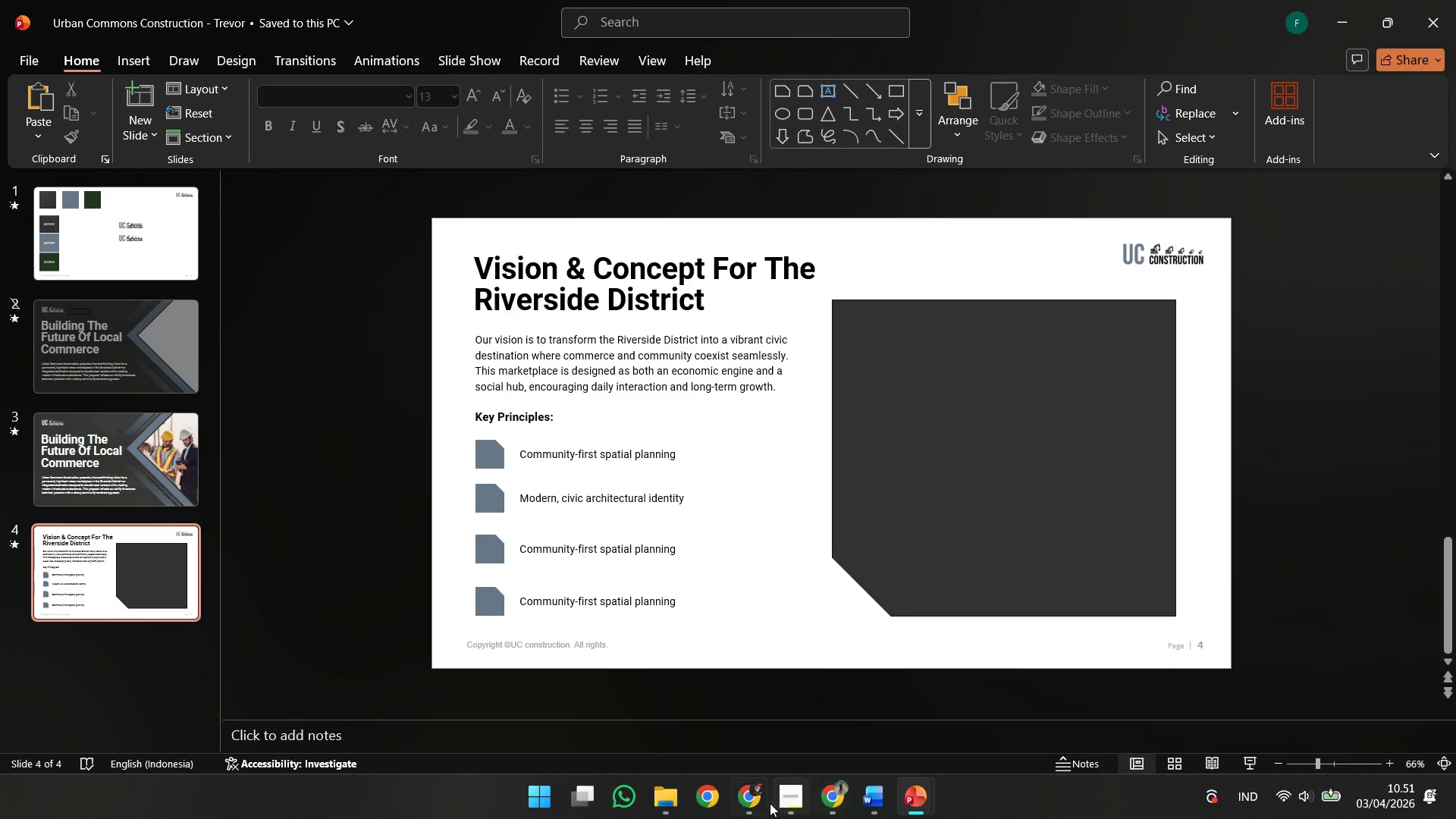 
left_click([780, 804])